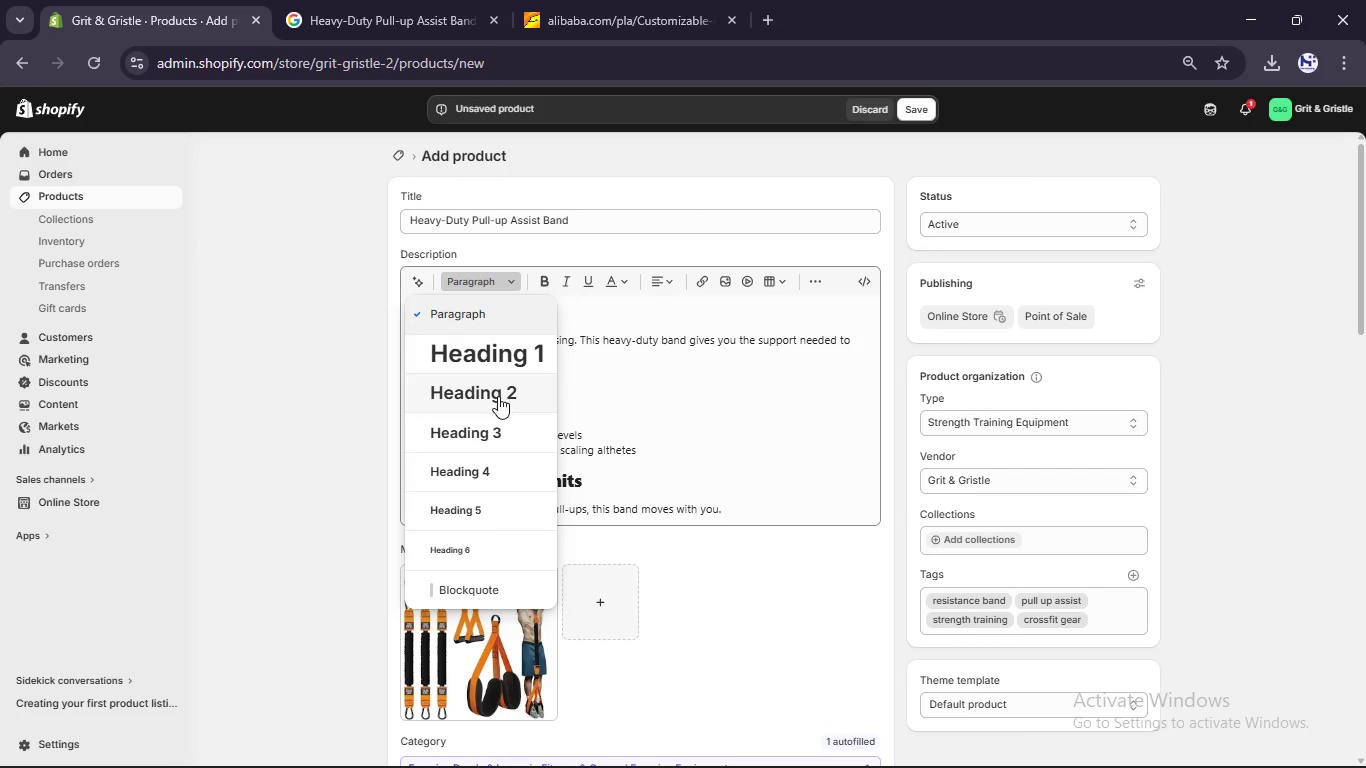 
left_click([498, 396])
 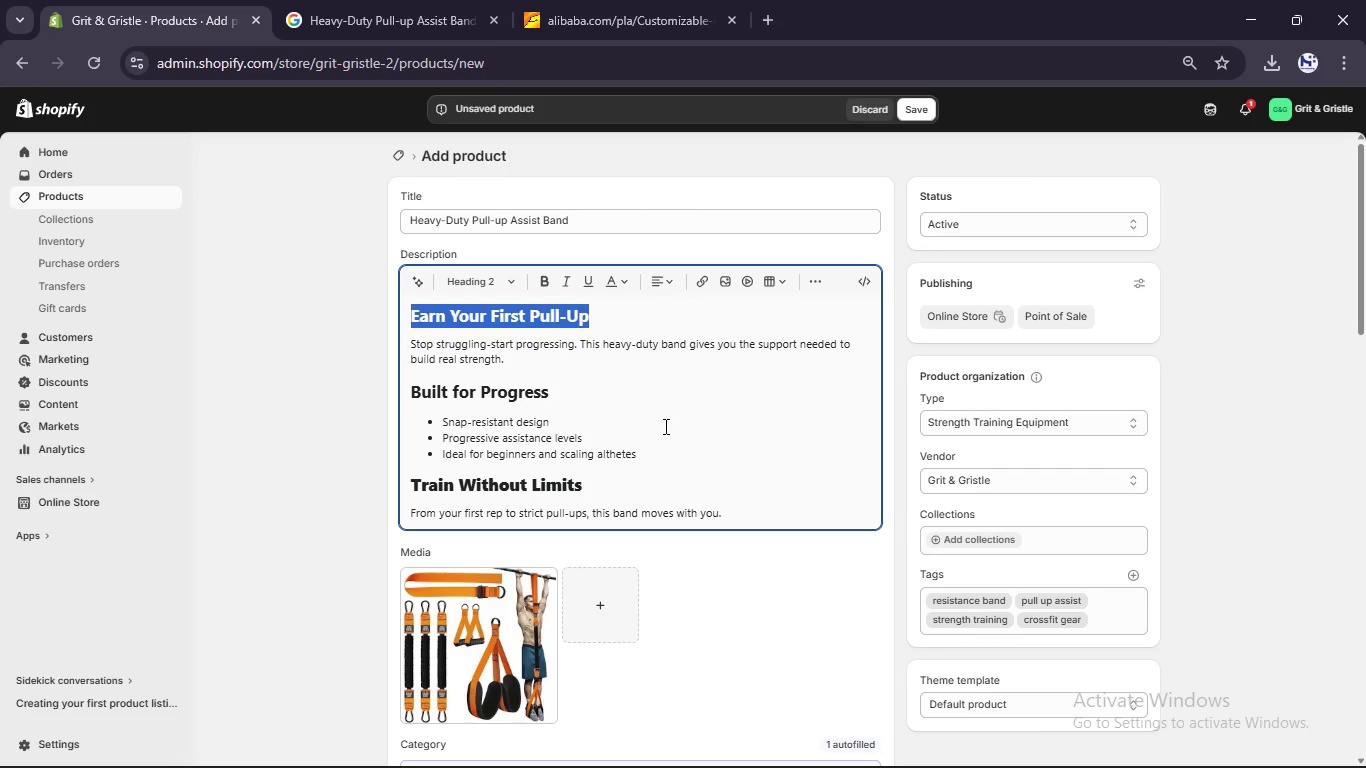 
left_click([664, 426])
 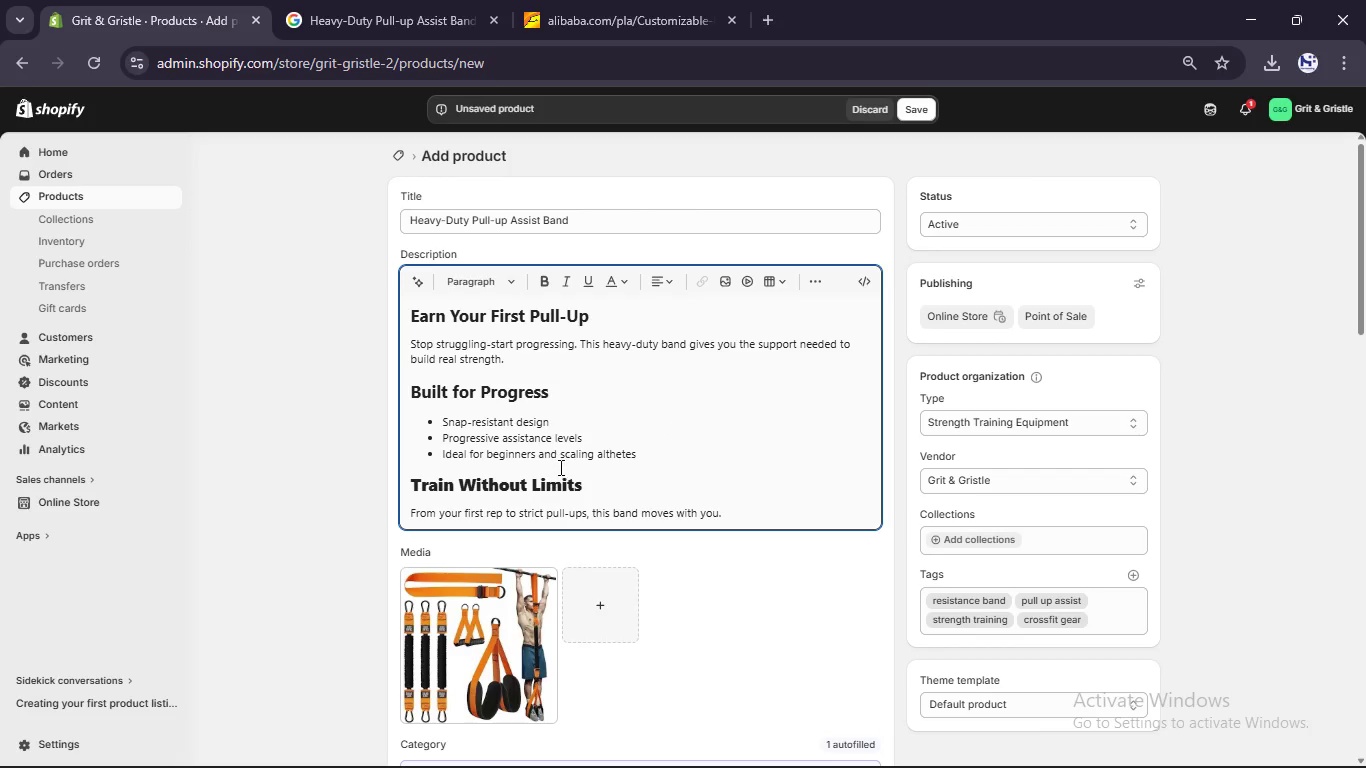 
left_click_drag(start_coordinate=[580, 486], to_coordinate=[351, 469])
 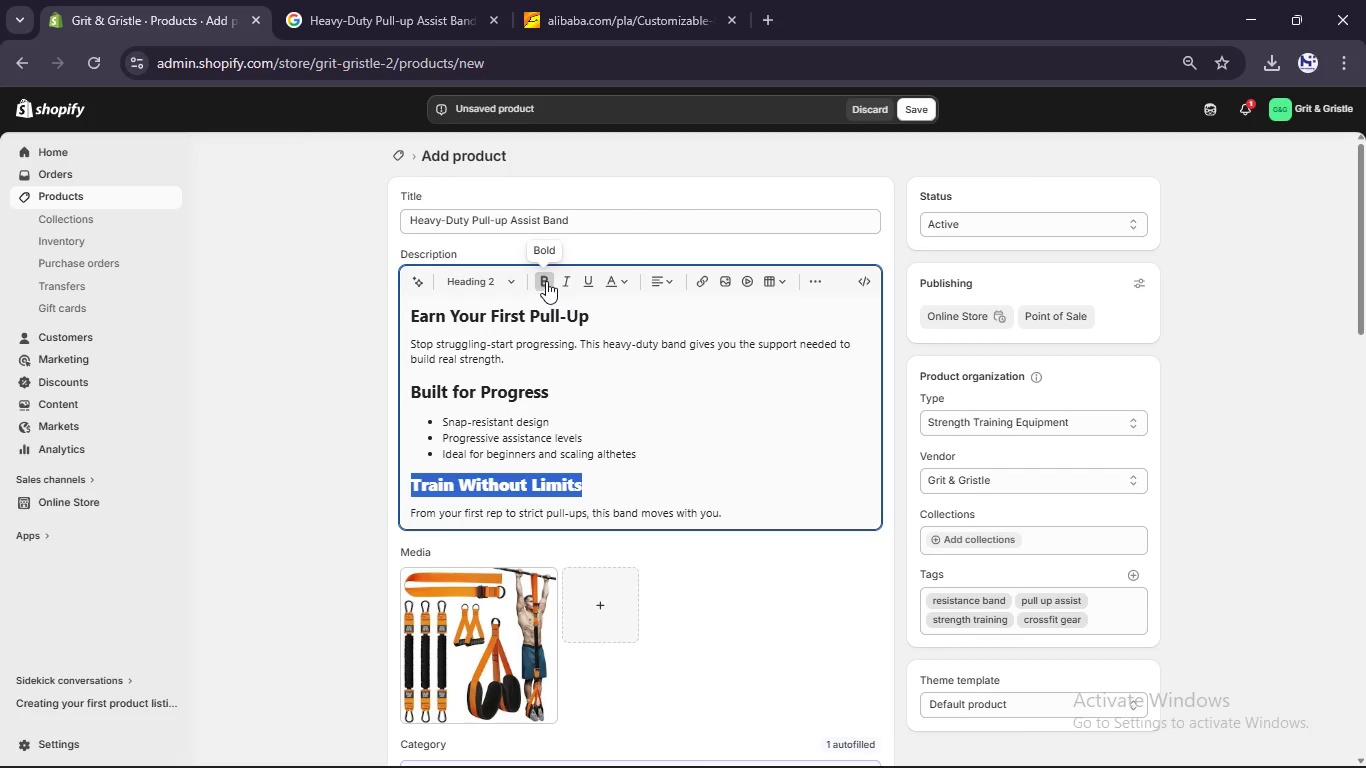 
left_click([546, 281])
 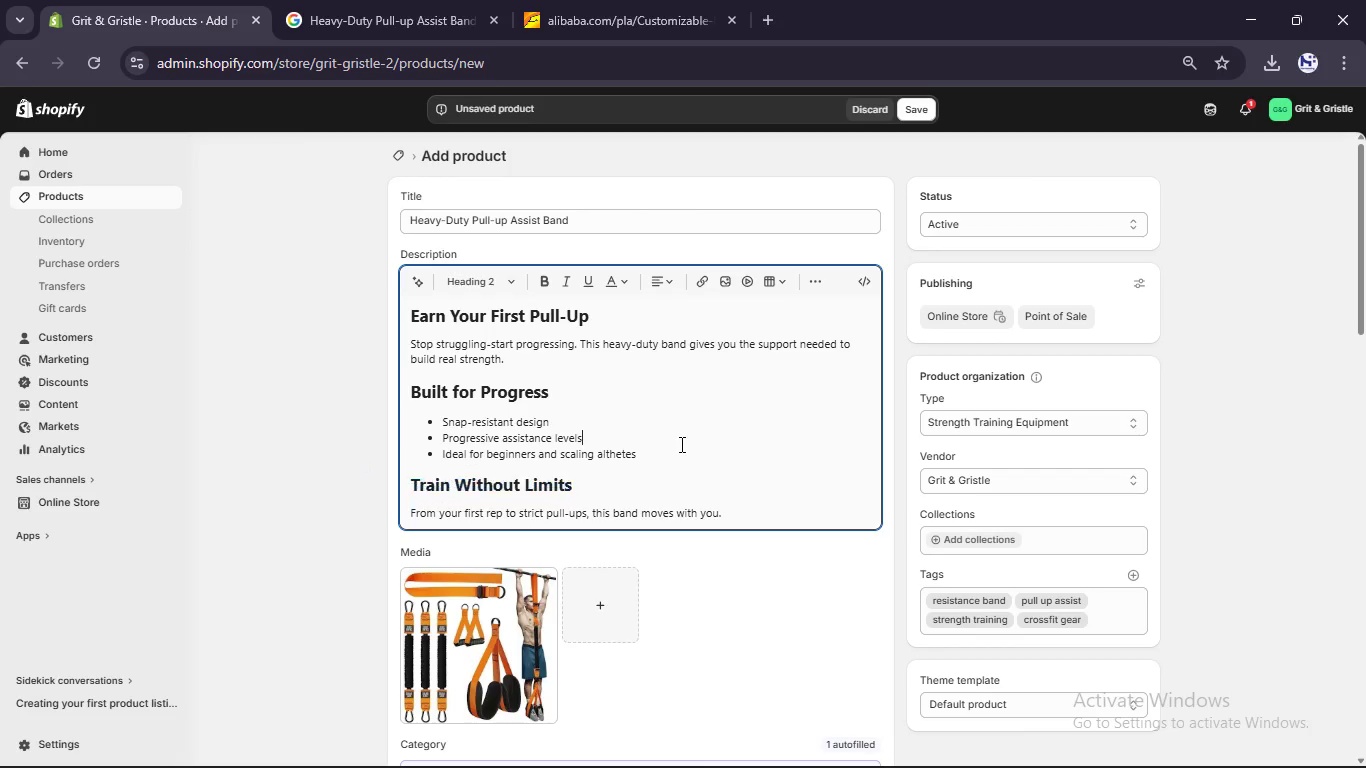 
left_click([680, 444])
 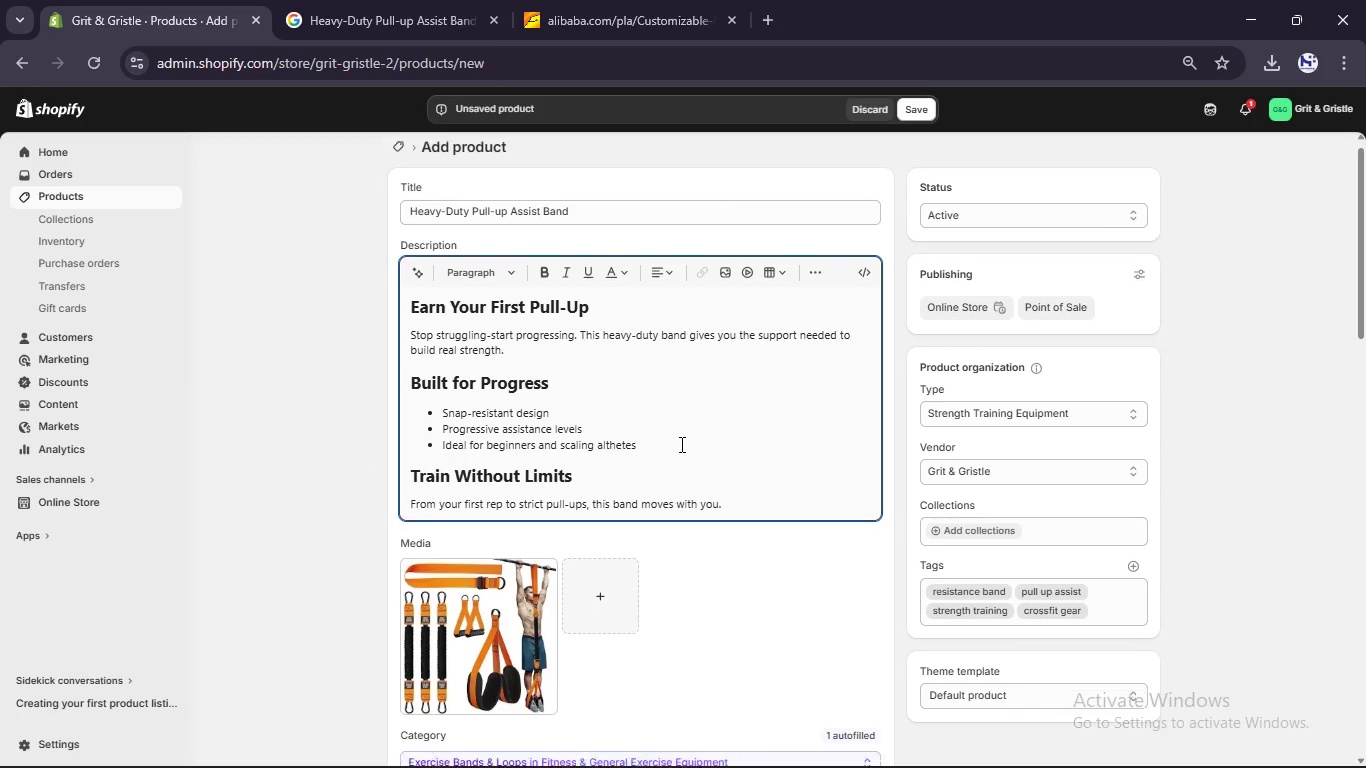 
scroll: coordinate [680, 444], scroll_direction: none, amount: 0.0
 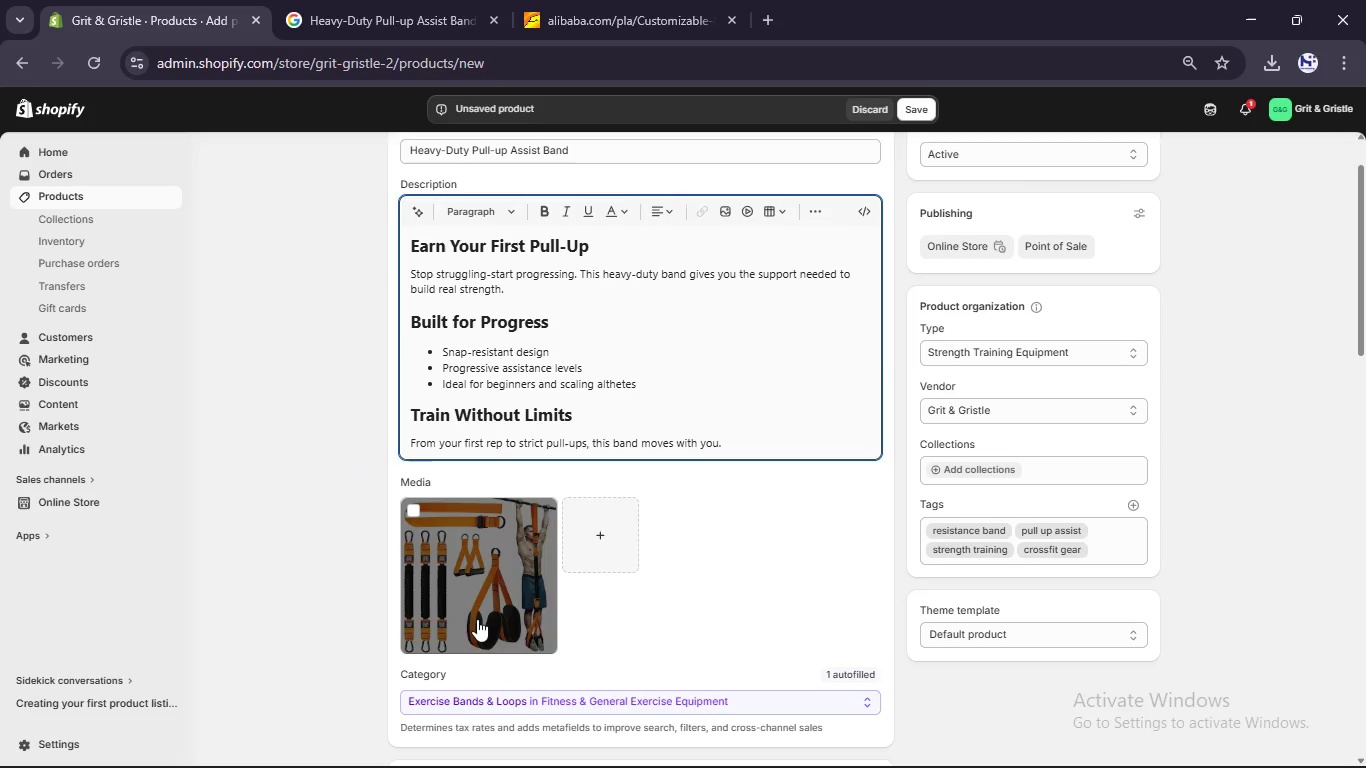 
left_click([477, 619])
 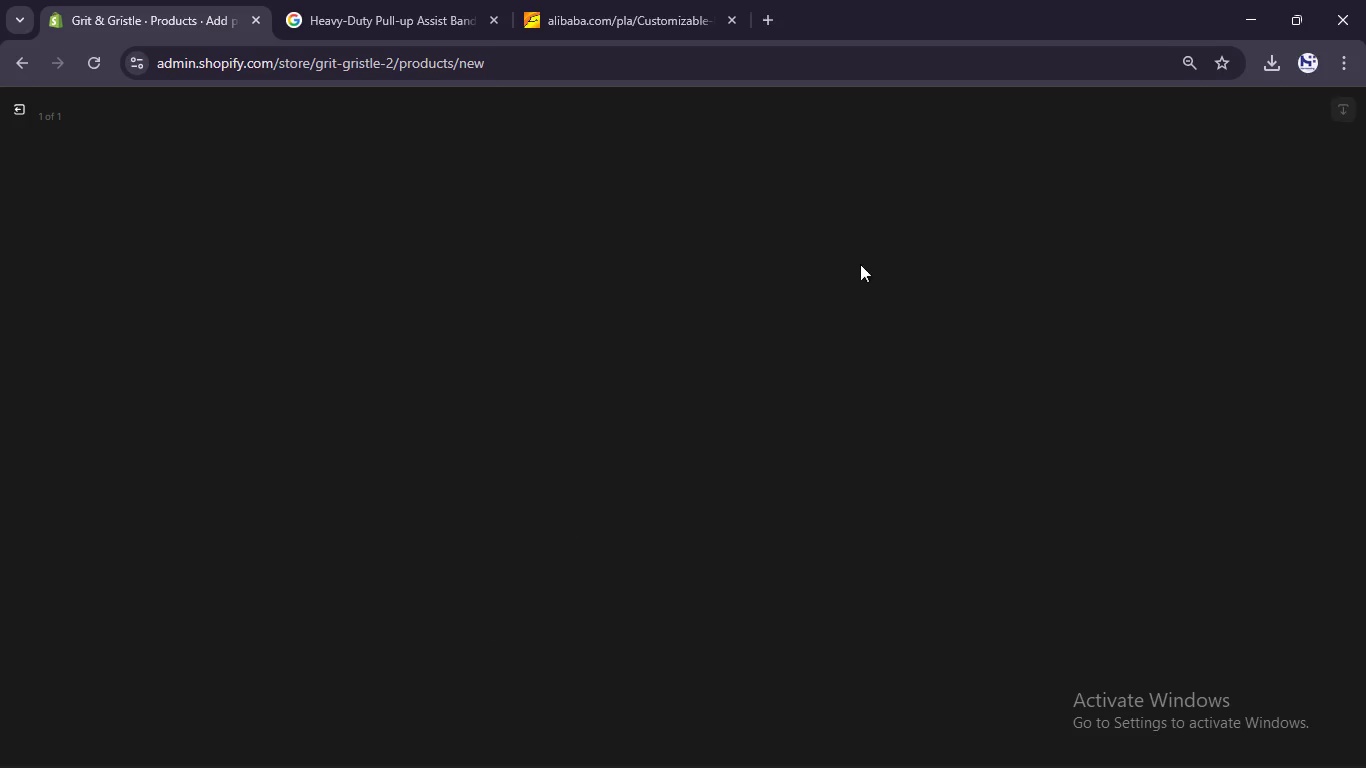 
mouse_move([1127, 178])
 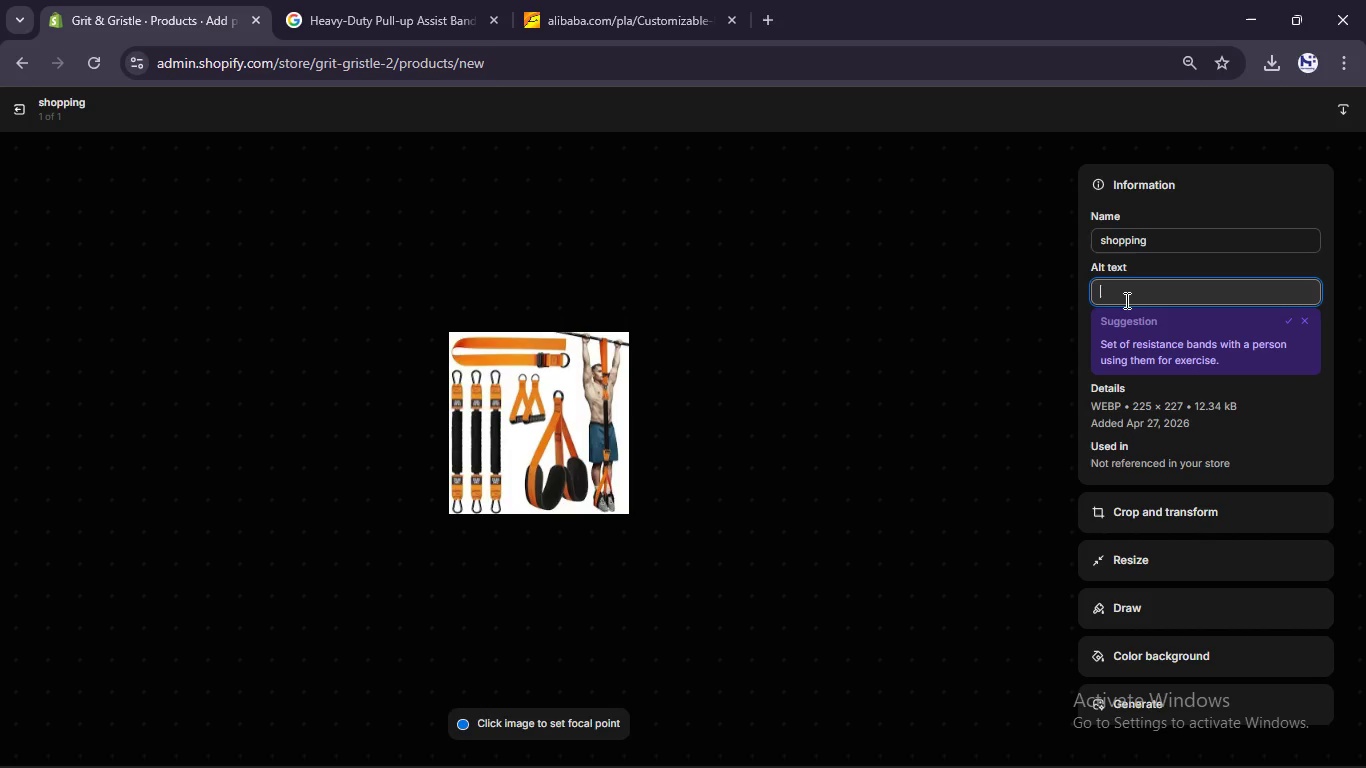 
left_click([1125, 300])
 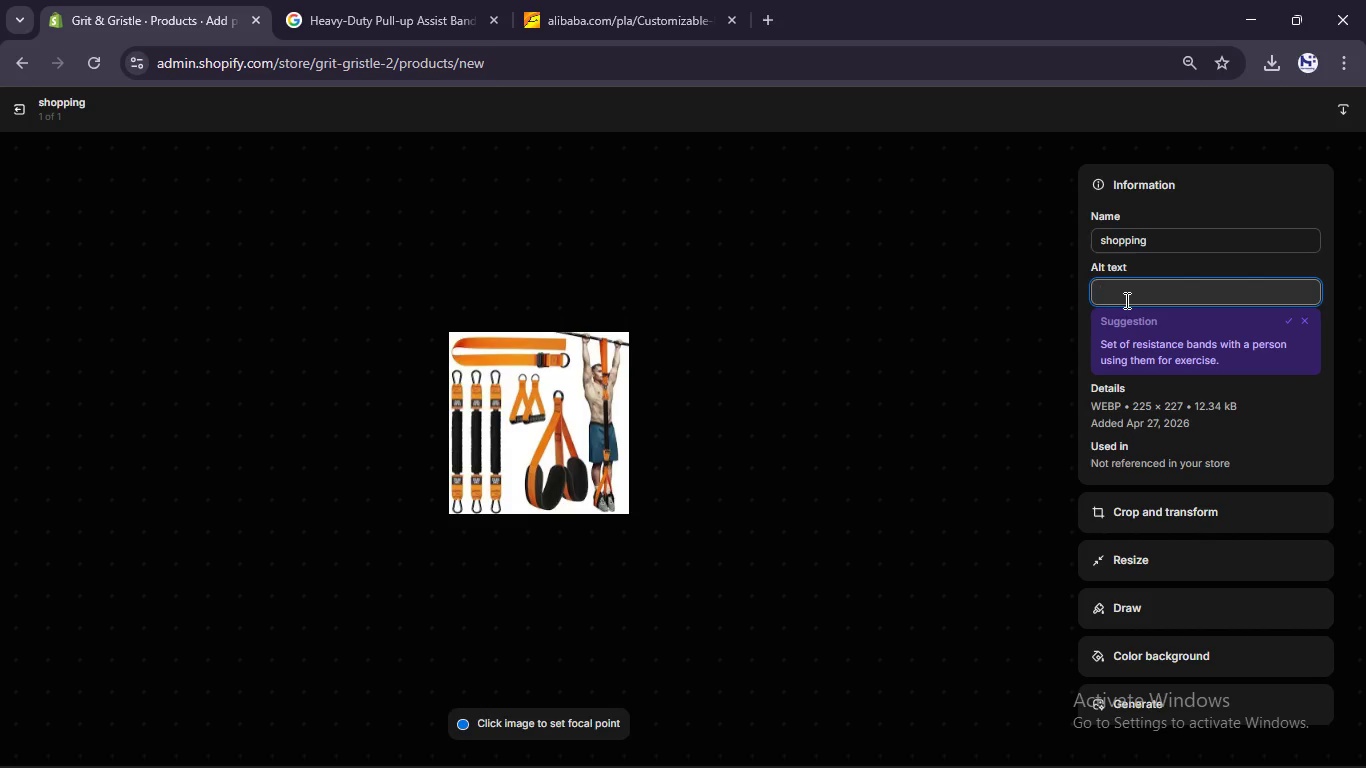 
type(athlete using resistane band for pull up s)
key(Backspace)
type(assitane)
 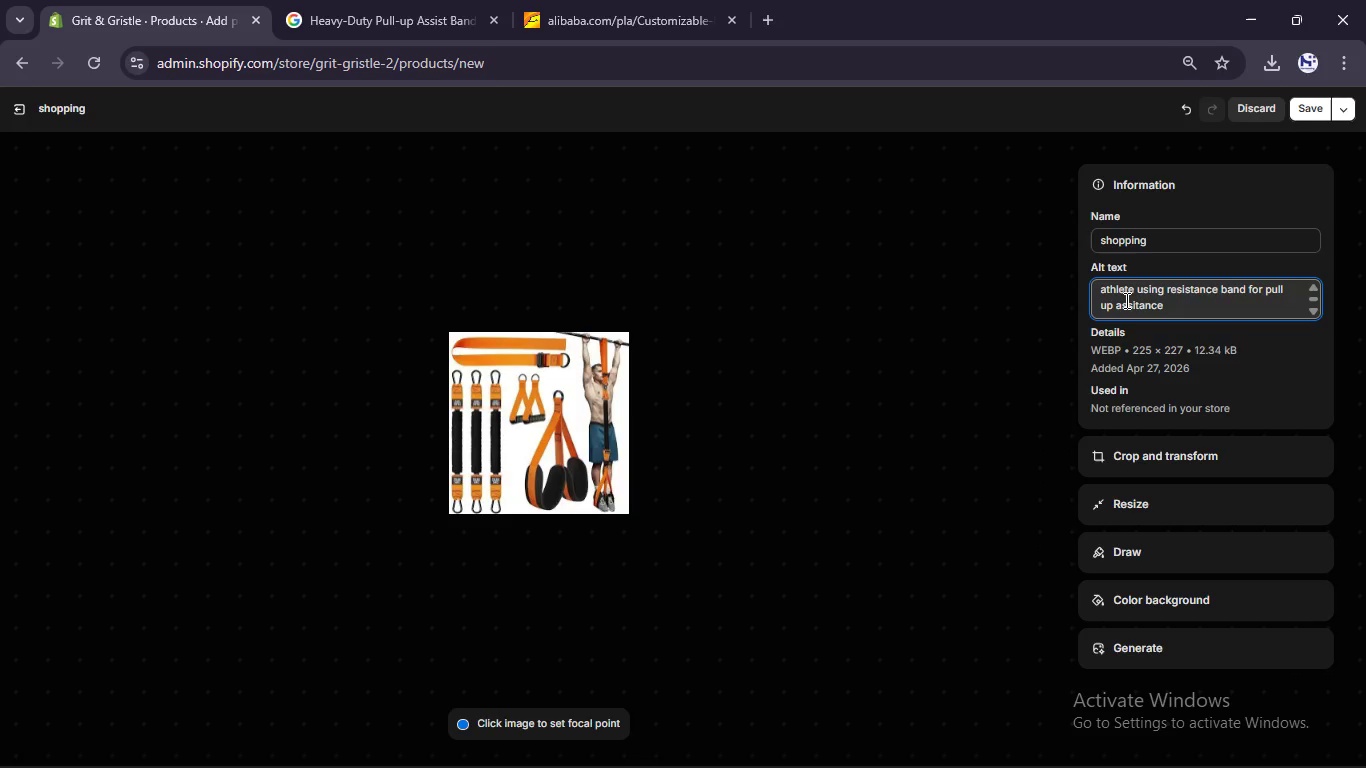 
hold_key(key=C, duration=0.36)
 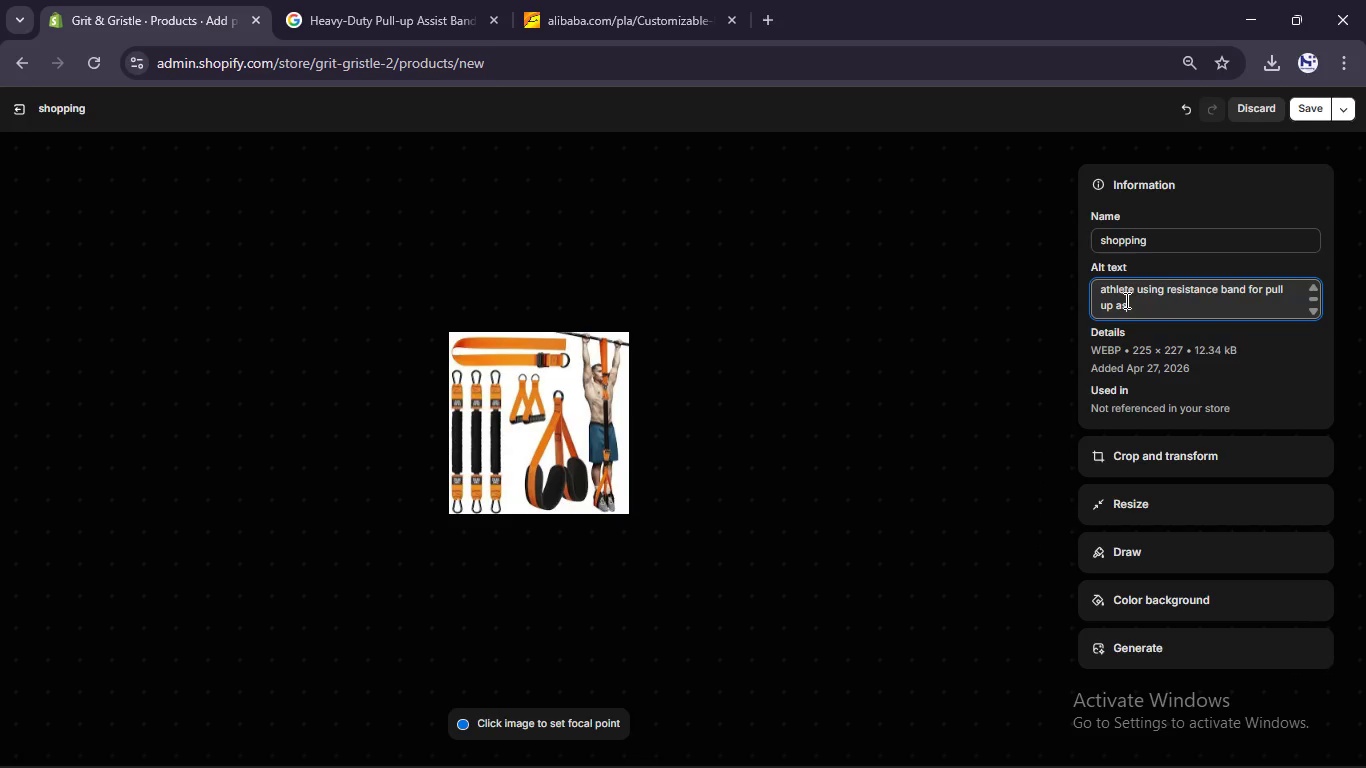 
hold_key(key=C, duration=0.34)
 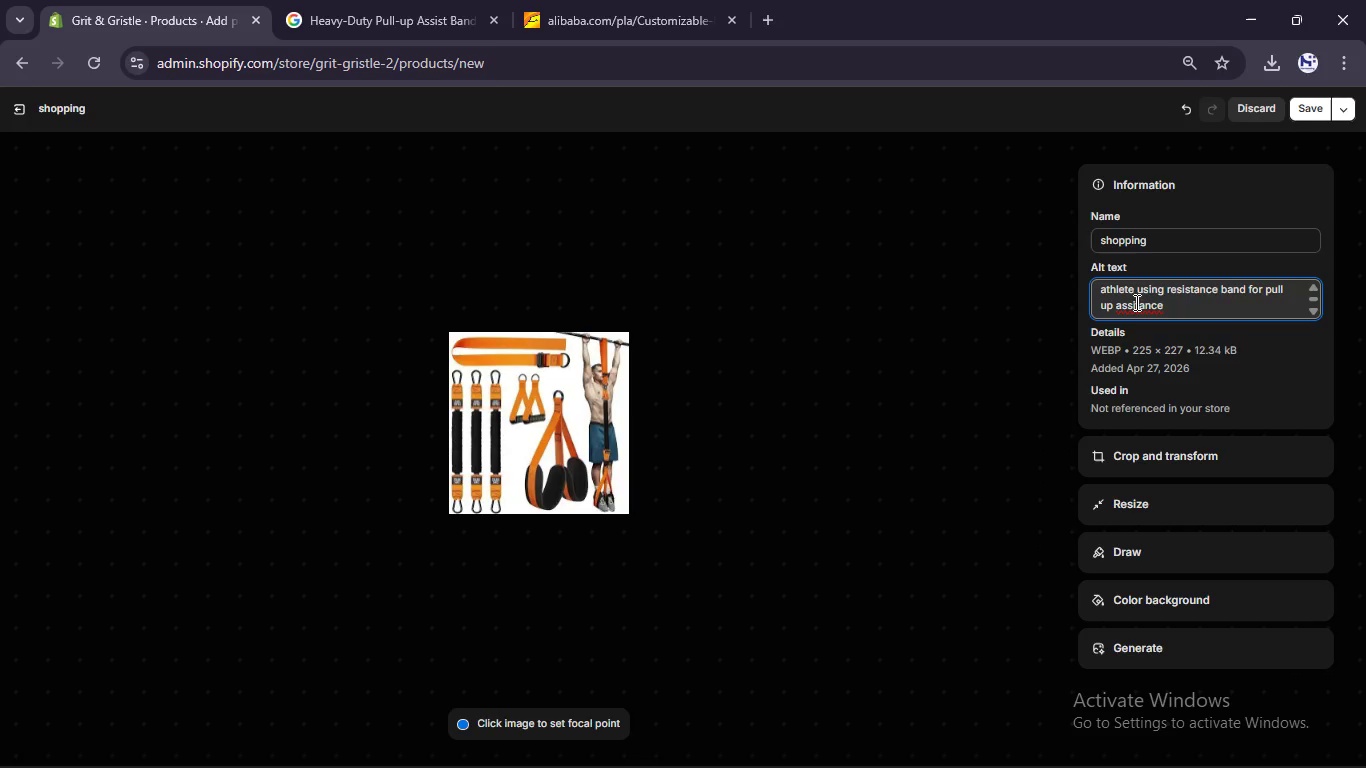 
left_click([1135, 302])
 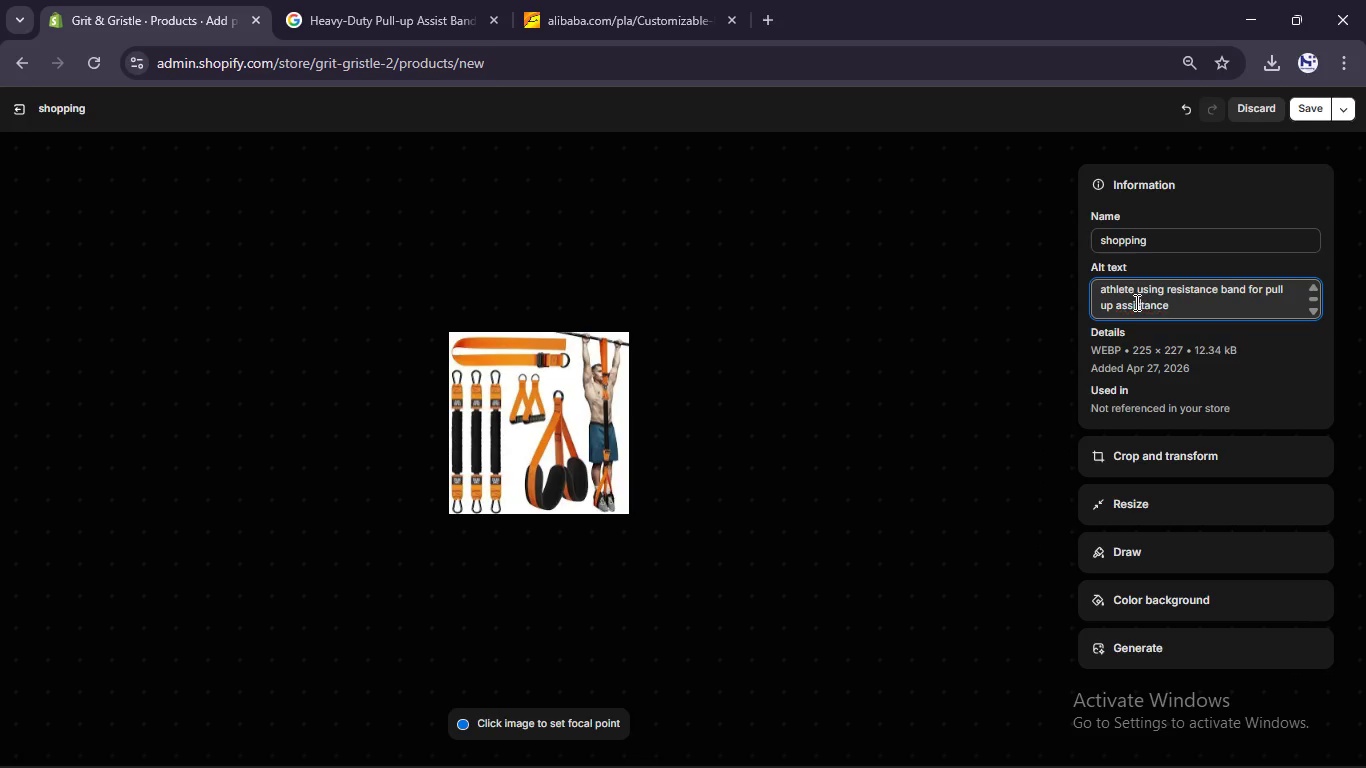 
key(S)
 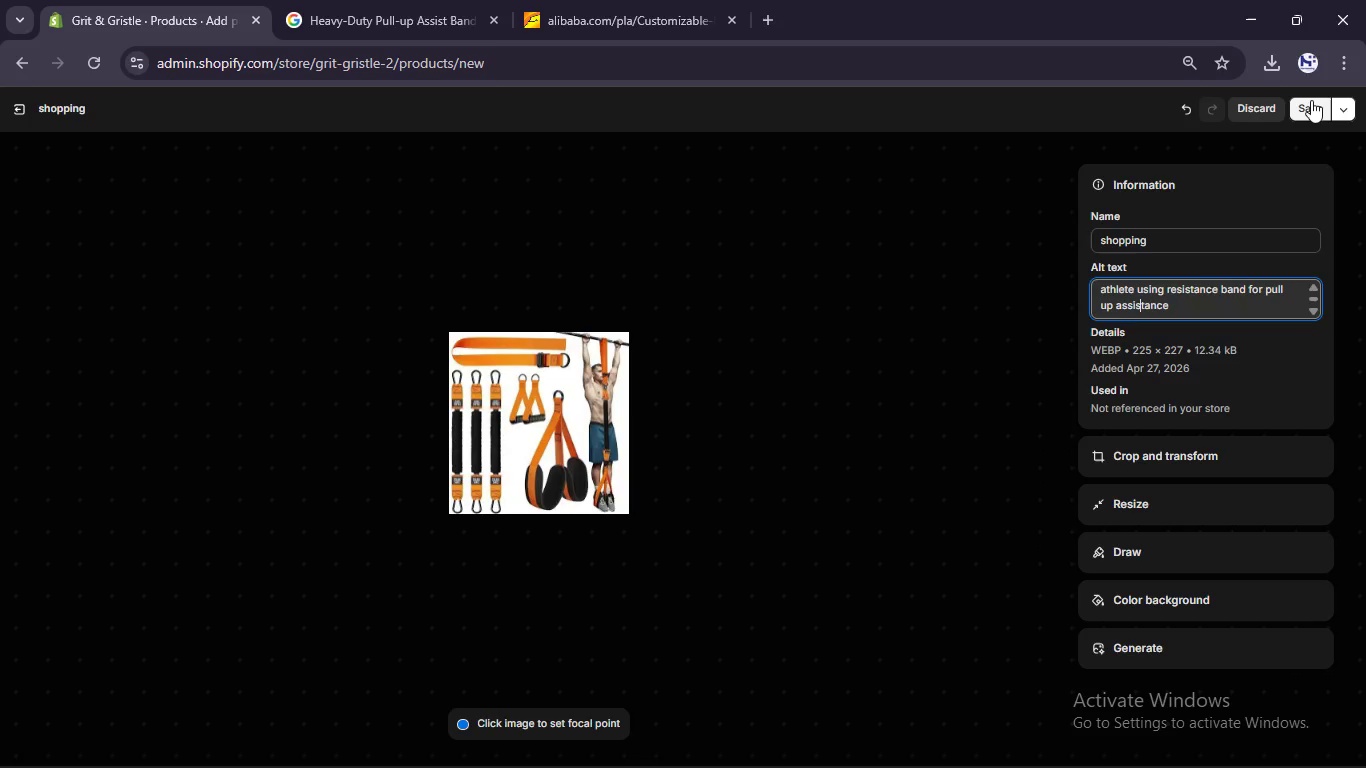 
left_click([1311, 100])
 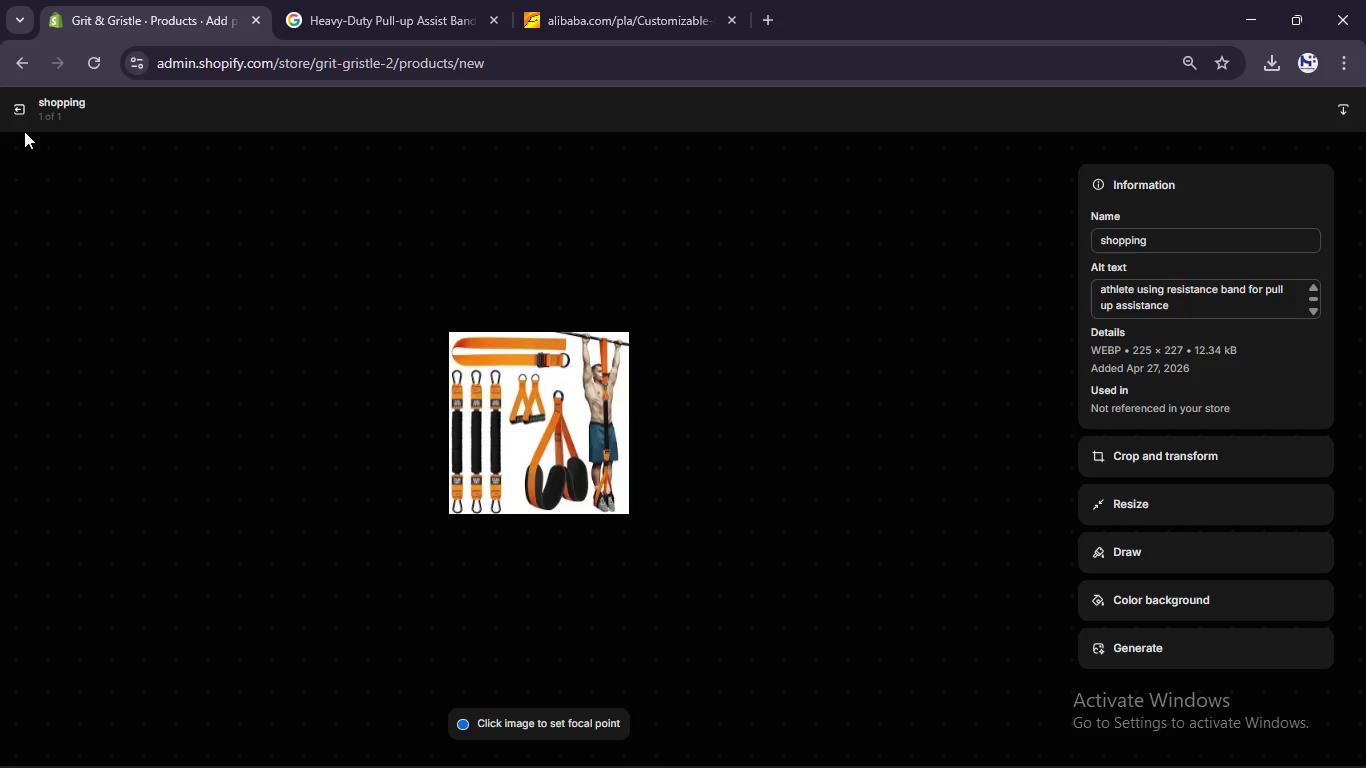 
left_click([20, 121])
 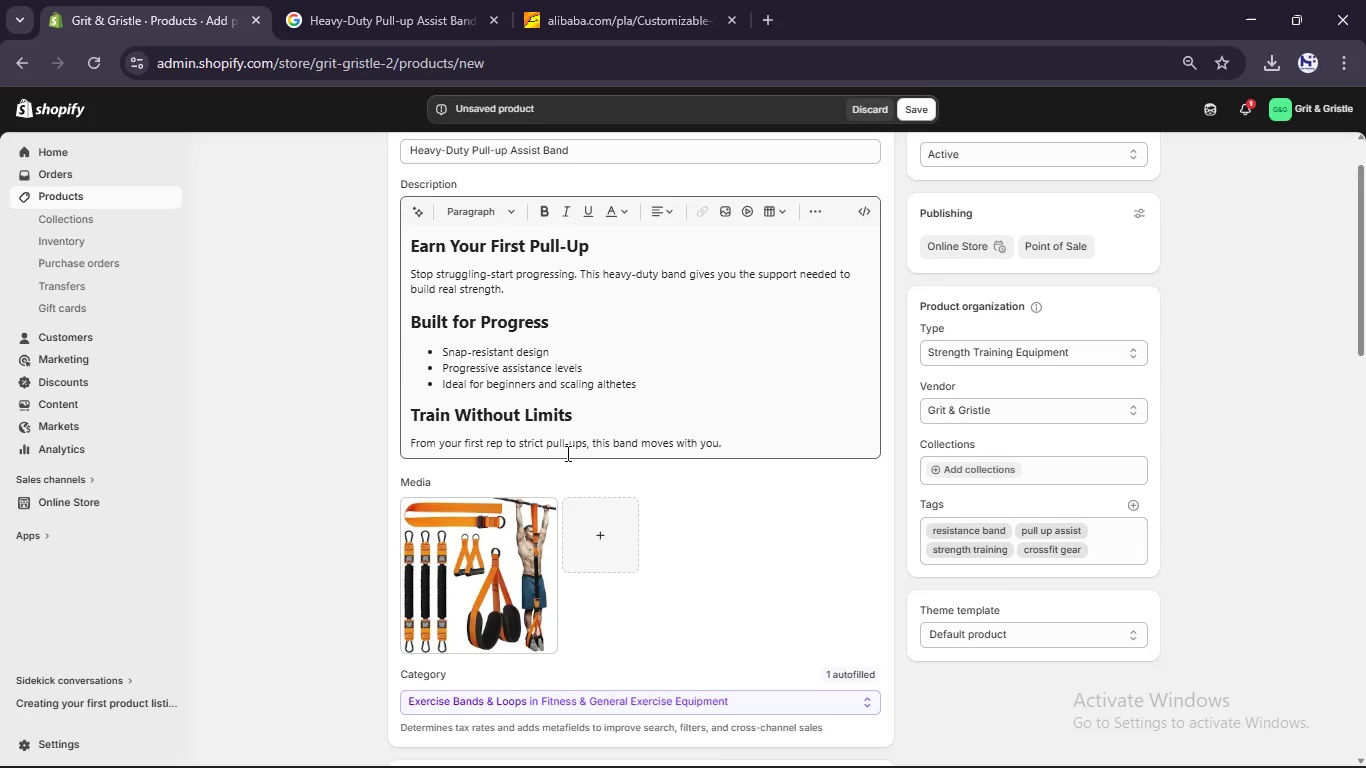 
scroll: coordinate [566, 453], scroll_direction: up, amount: 9.0
 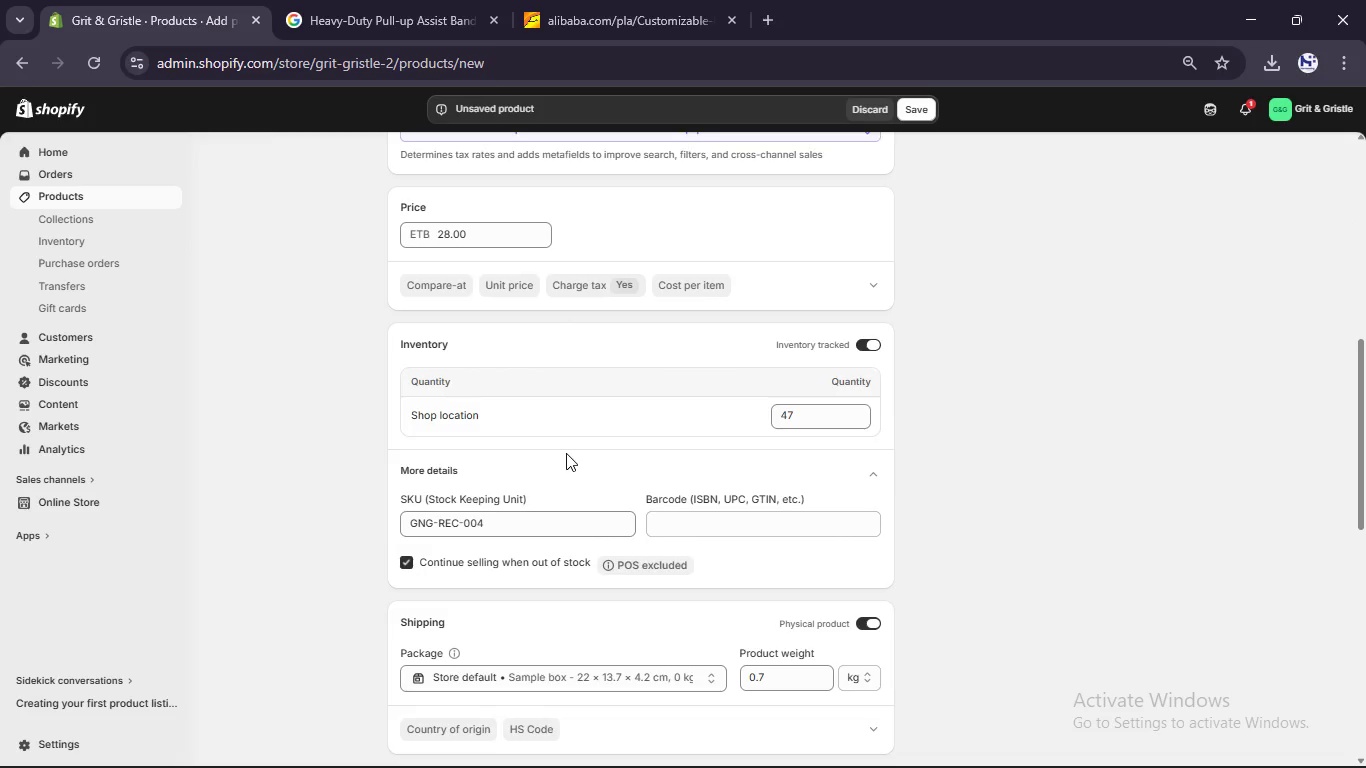 
scroll: coordinate [566, 453], scroll_direction: down, amount: 4.0
 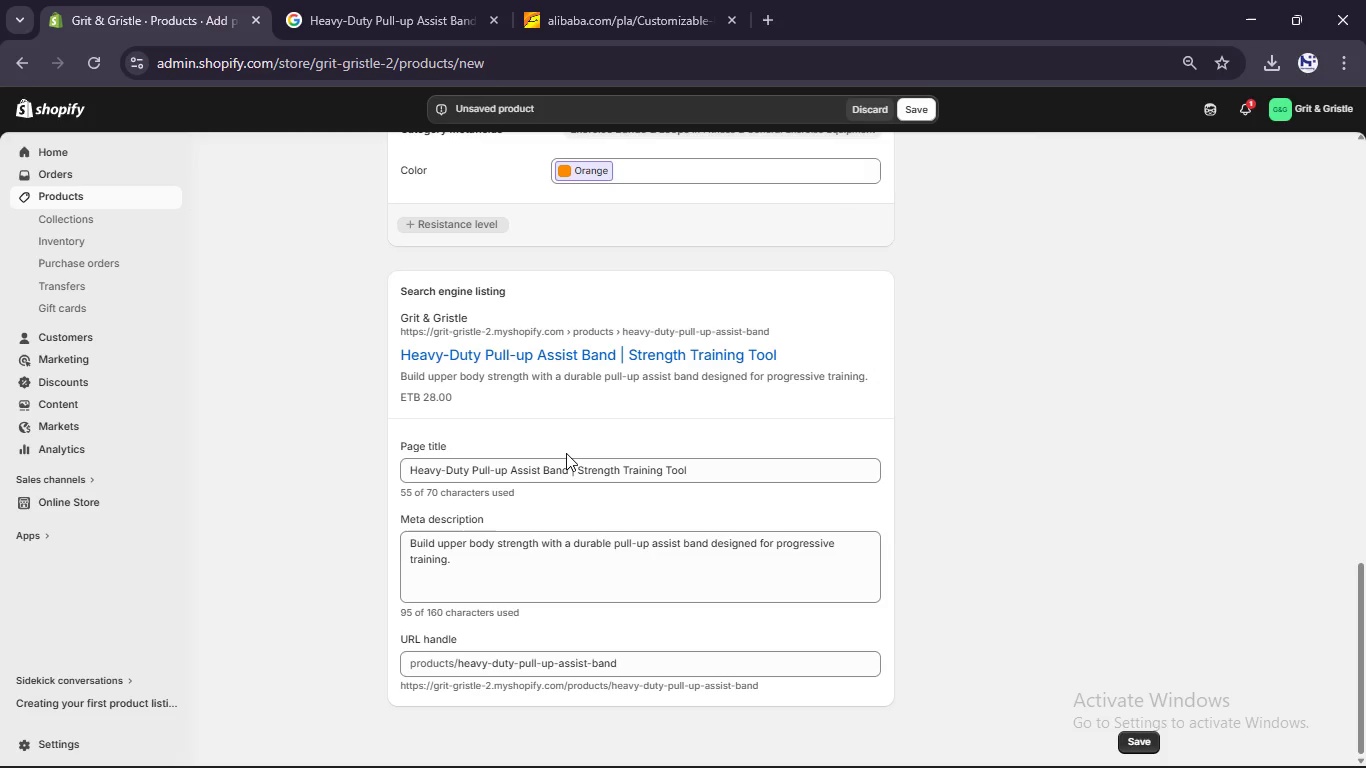 
scroll: coordinate [566, 453], scroll_direction: up, amount: 4.0
 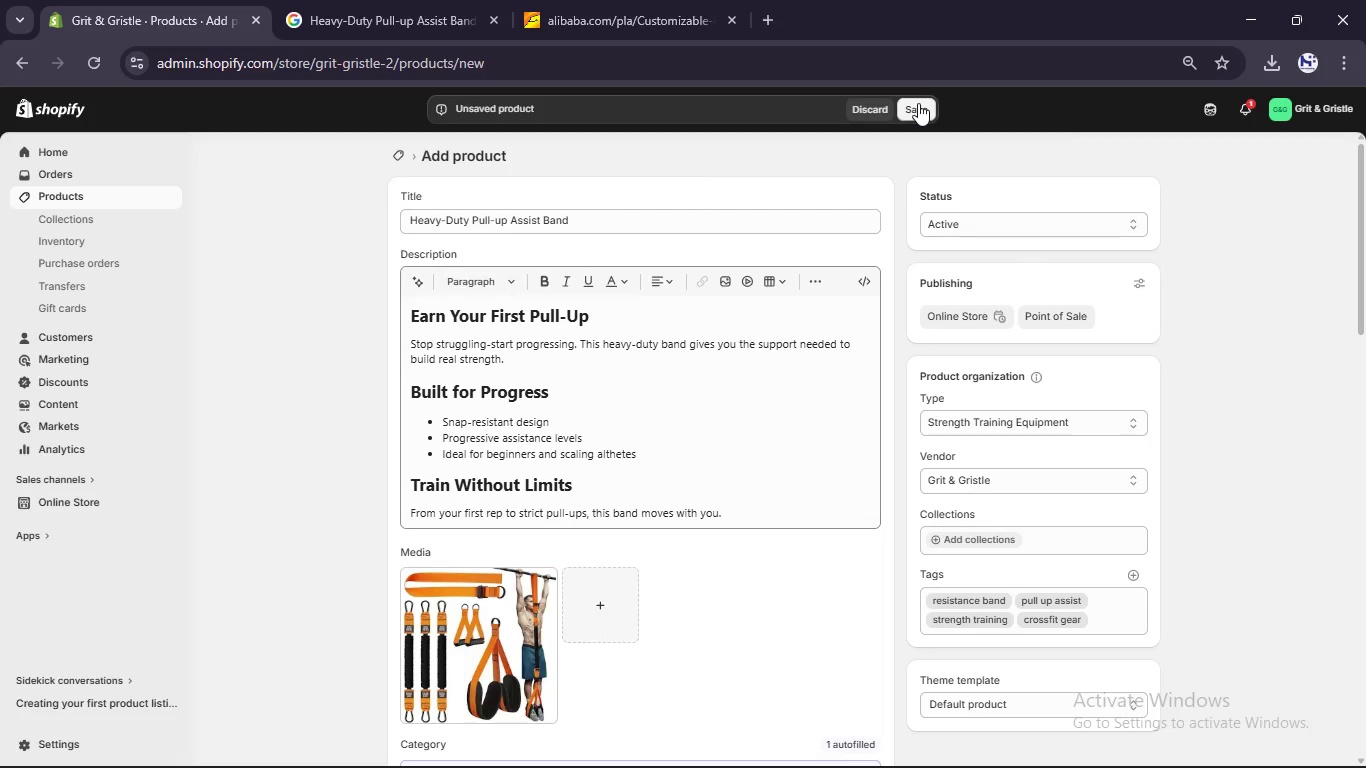 
left_click([918, 103])
 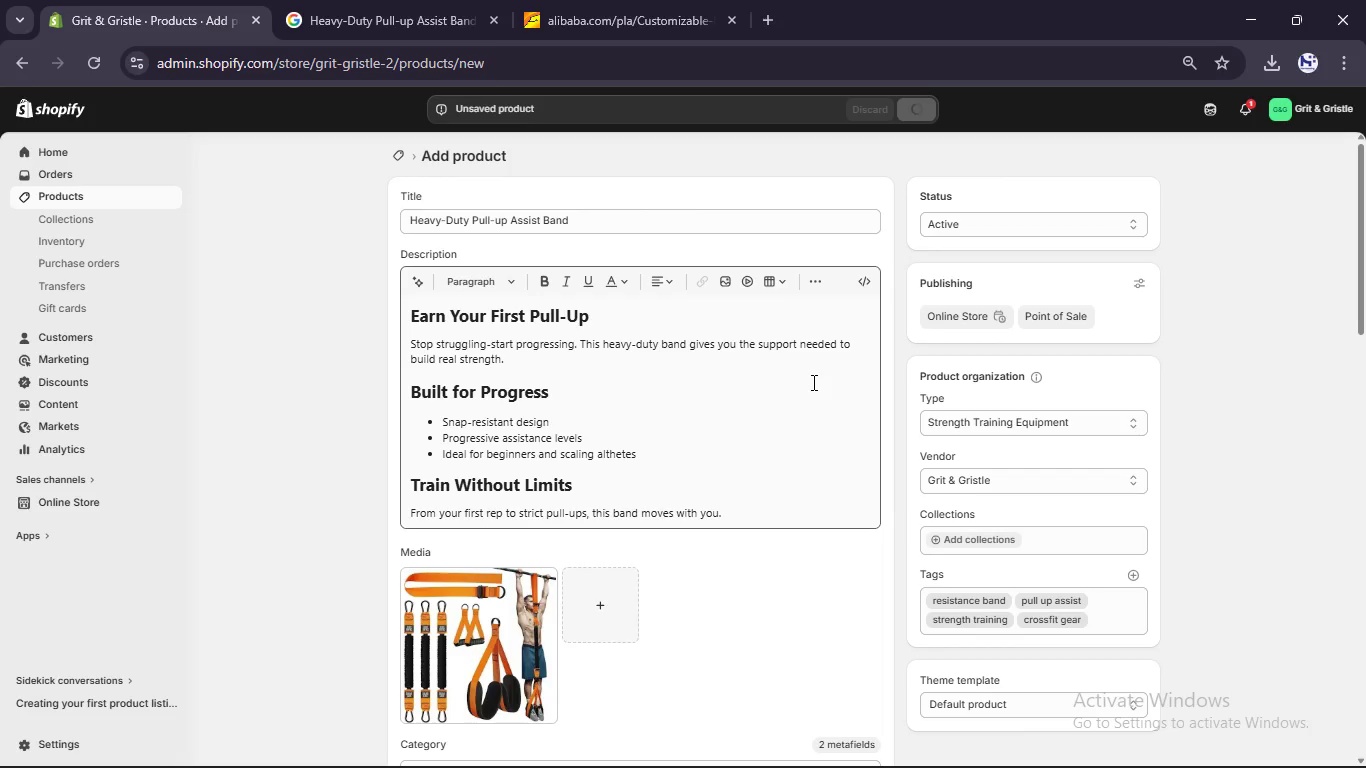 
wait(8.66)
 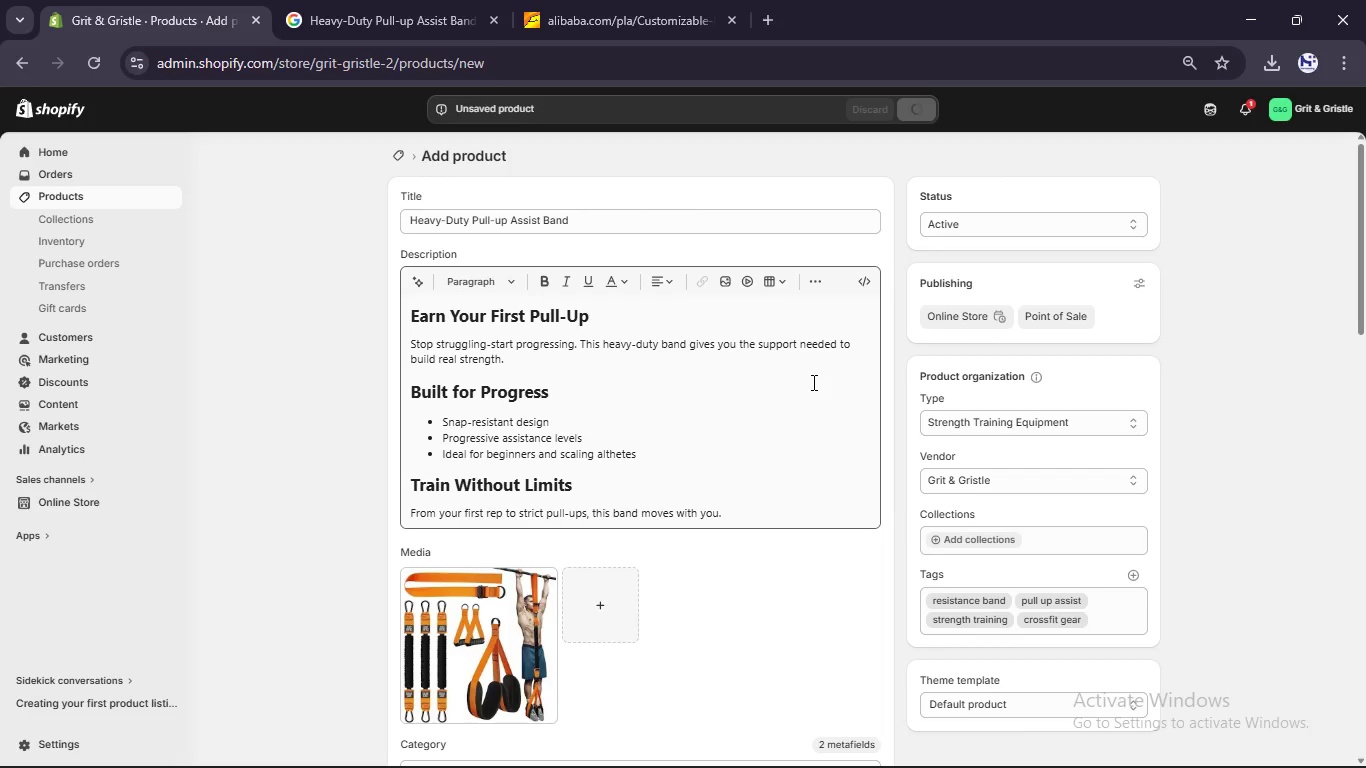 
left_click([454, 230])
 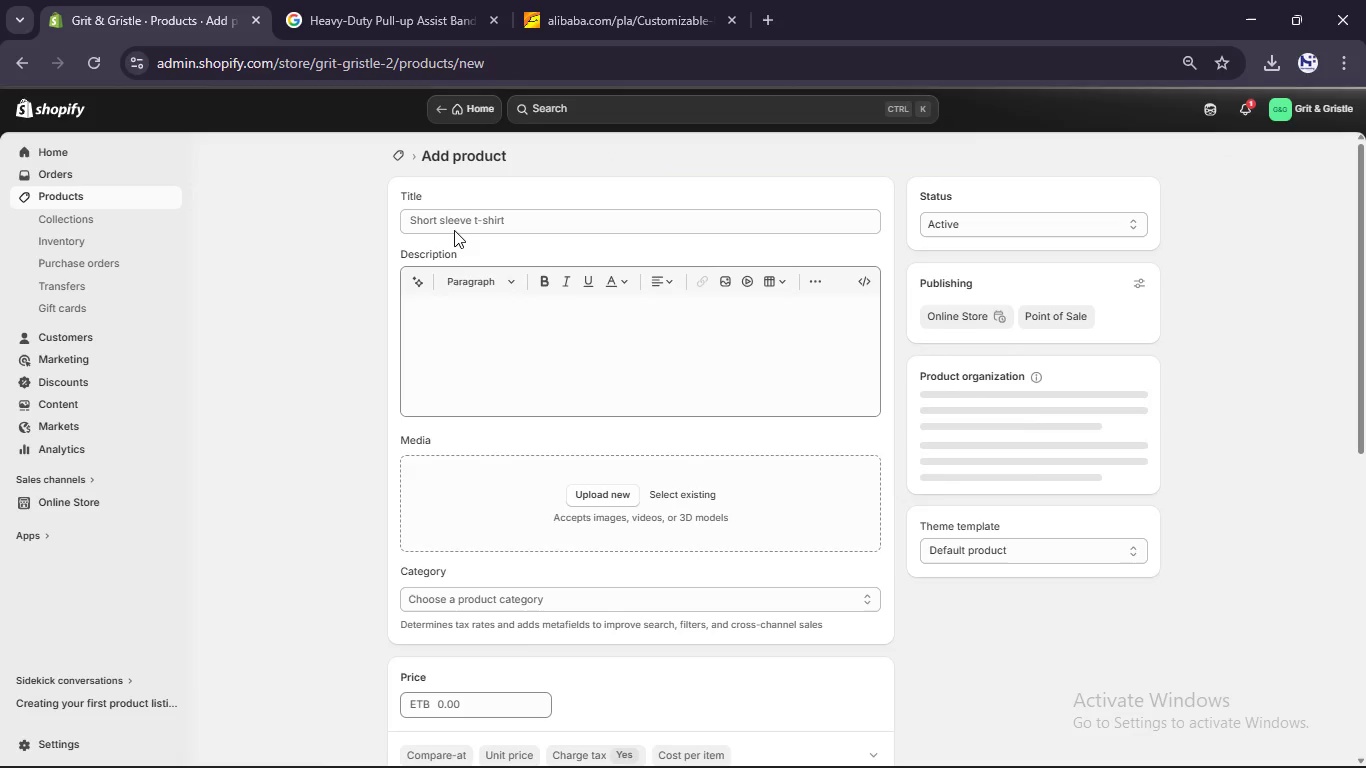 
left_click([466, 214])
 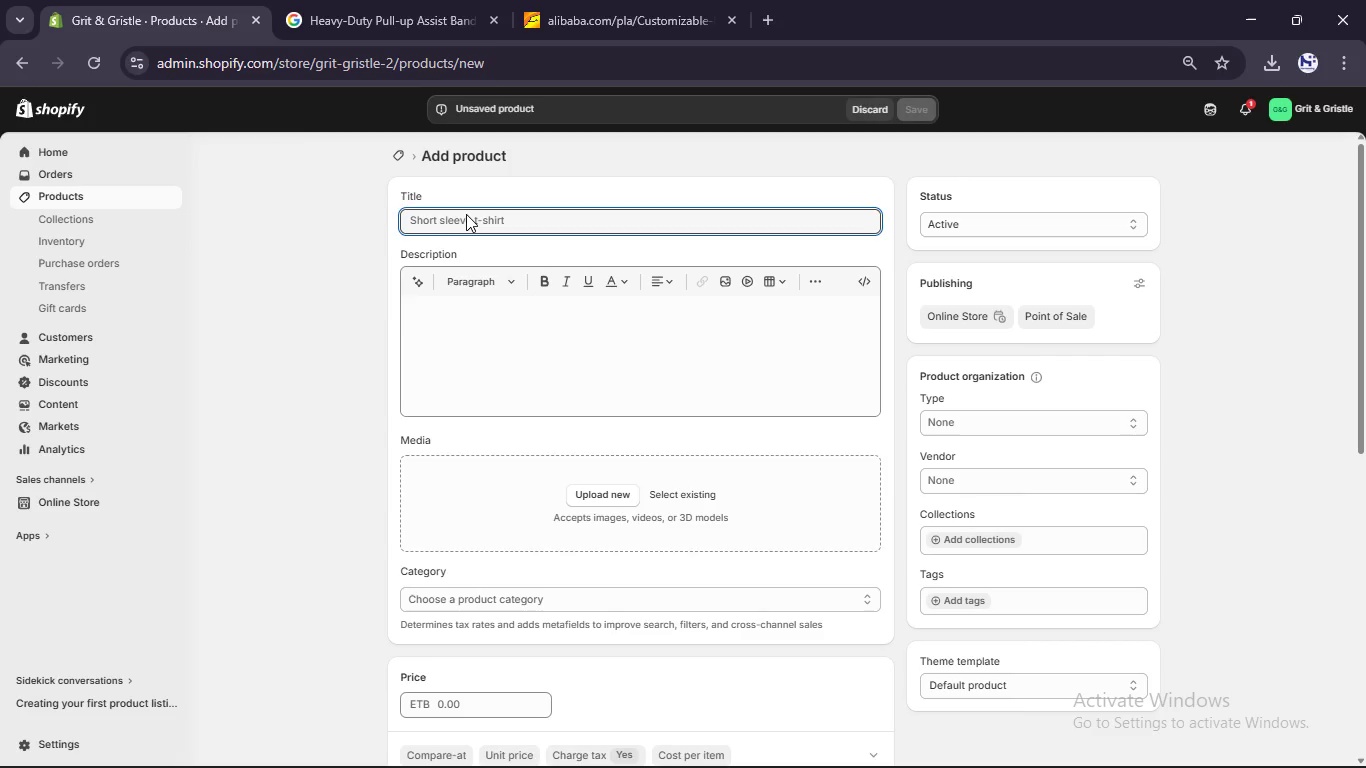 
type(Tactial Compression Sleeve)
 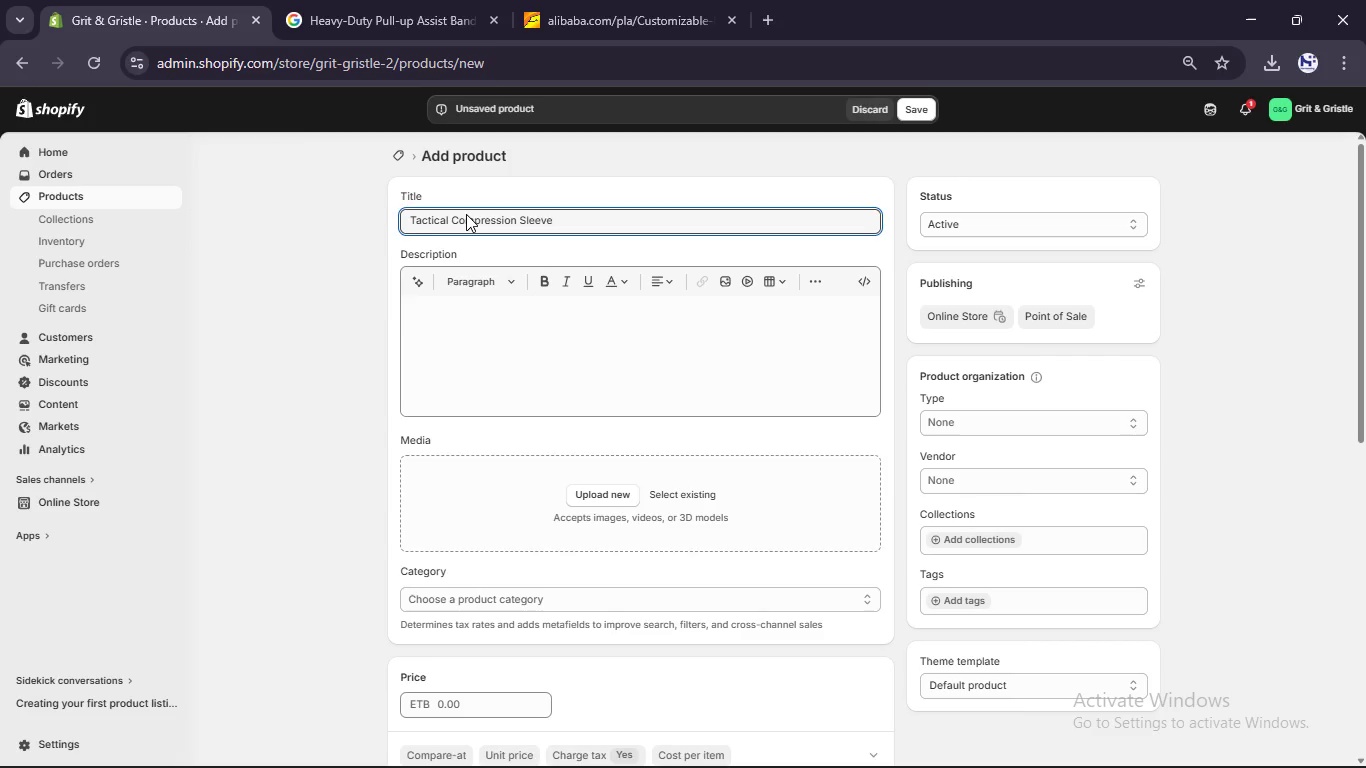 
left_click([489, 342])
 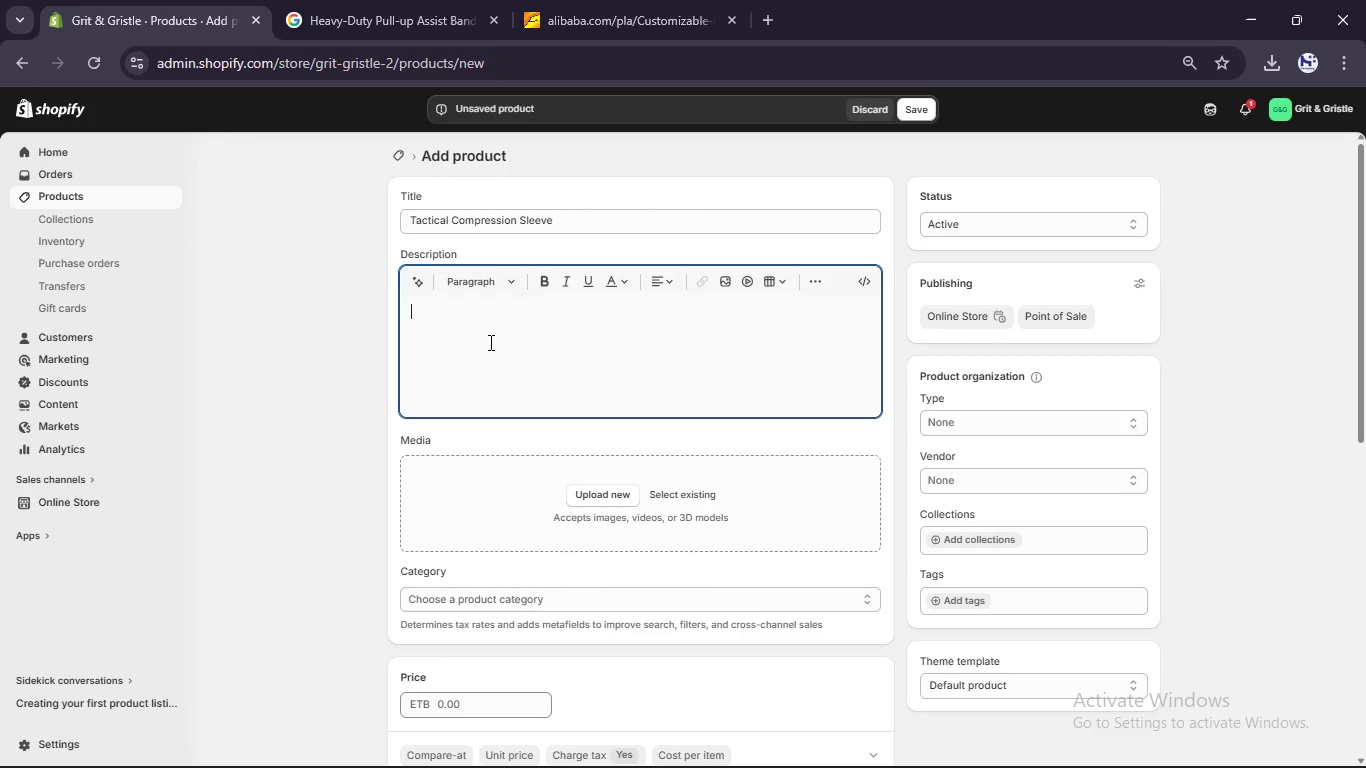 
type(Tactical Compression SLee)
key(Backspace)
key(Backspace)
key(Backspace)
type(leeve for Joint Support)
 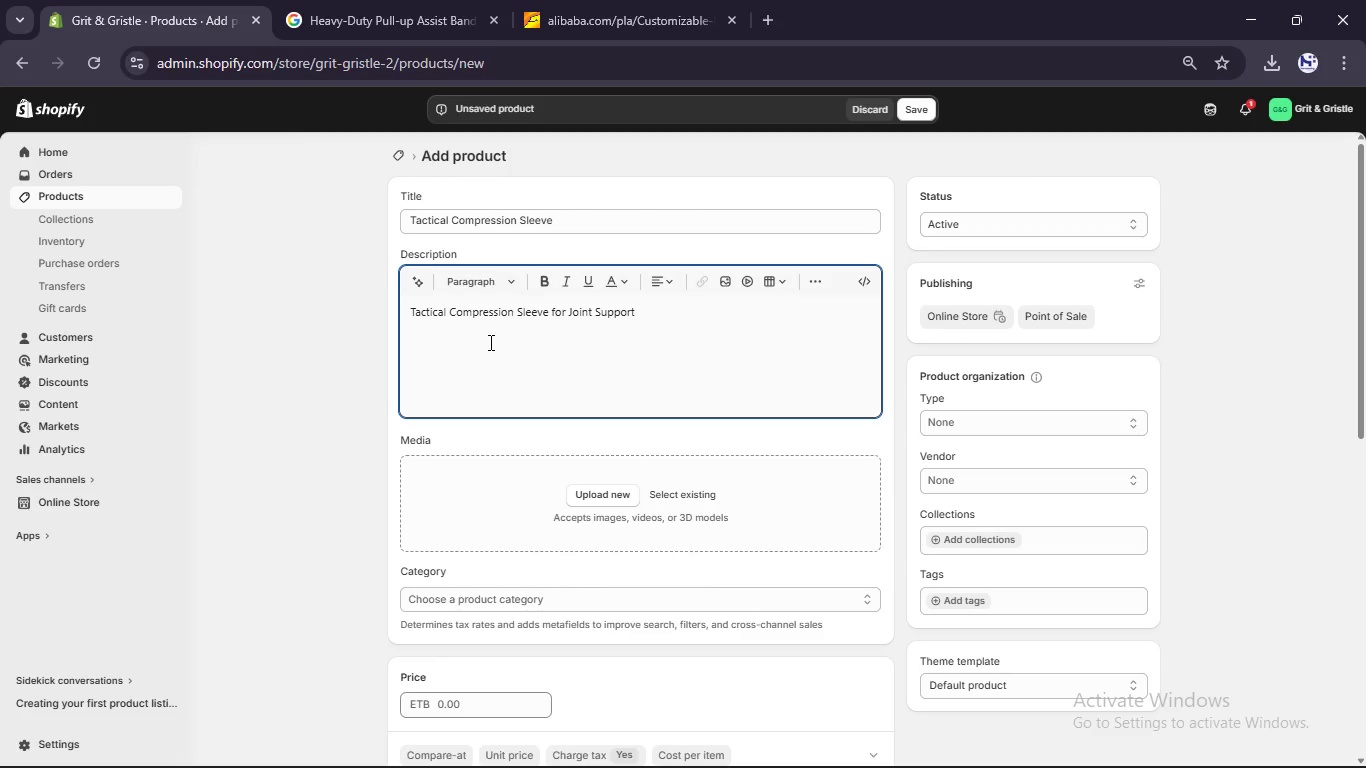 
double_click([489, 342])
 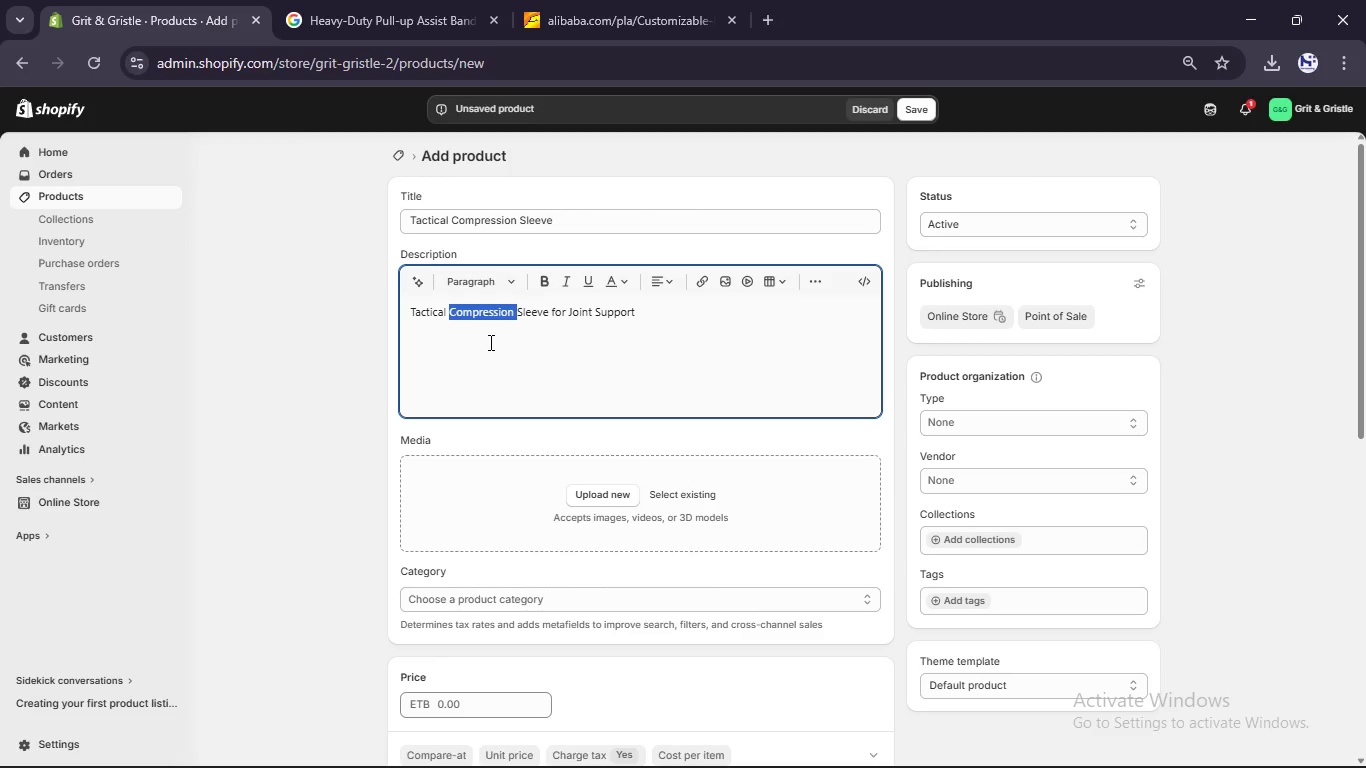 
key(Control+A)
 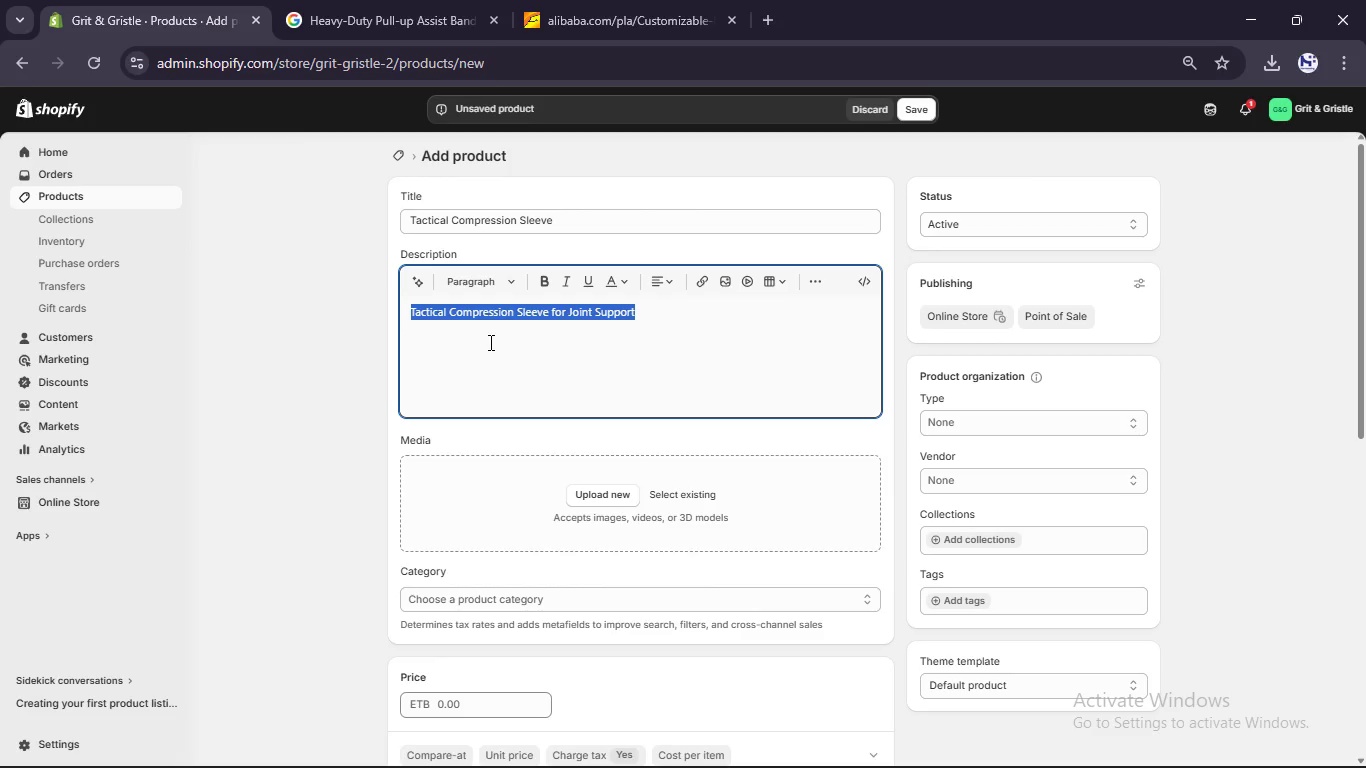 
key(Control+C)
 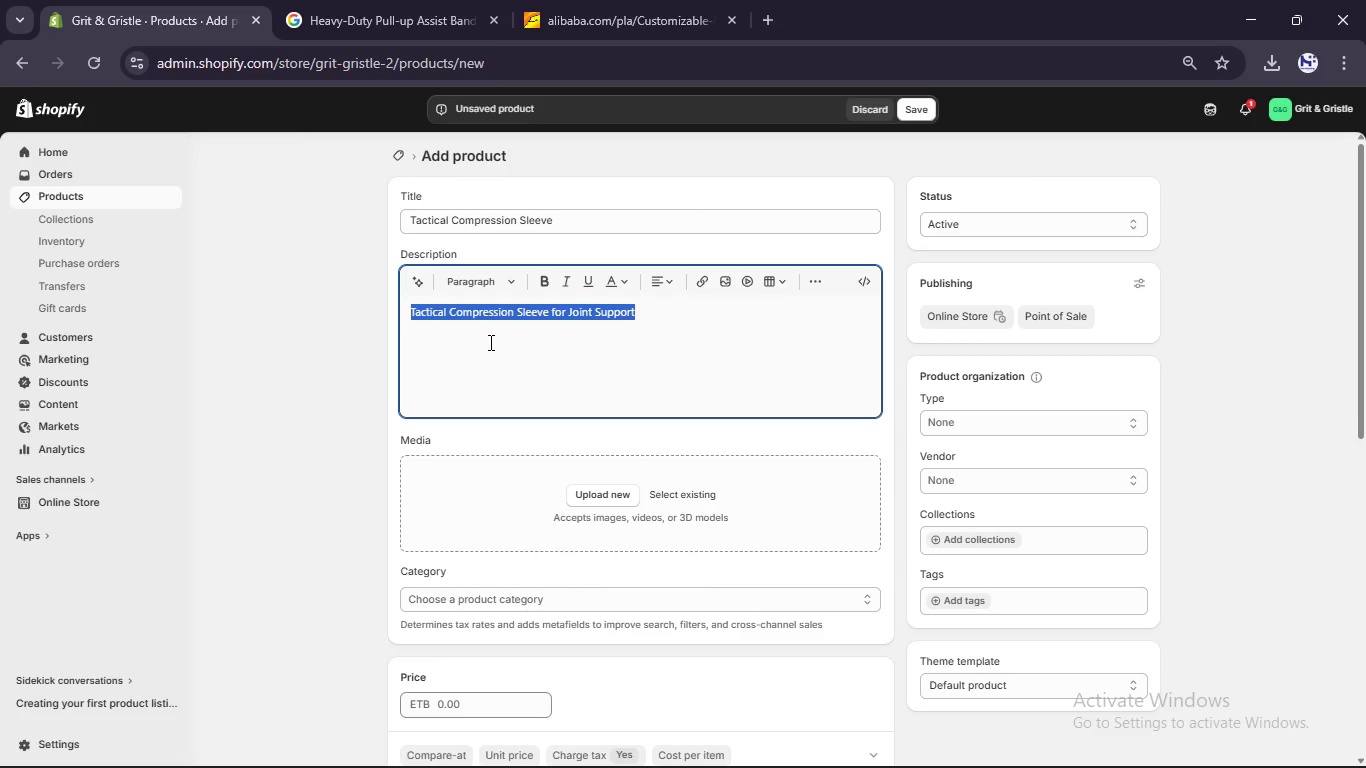 
key(Control+X)
 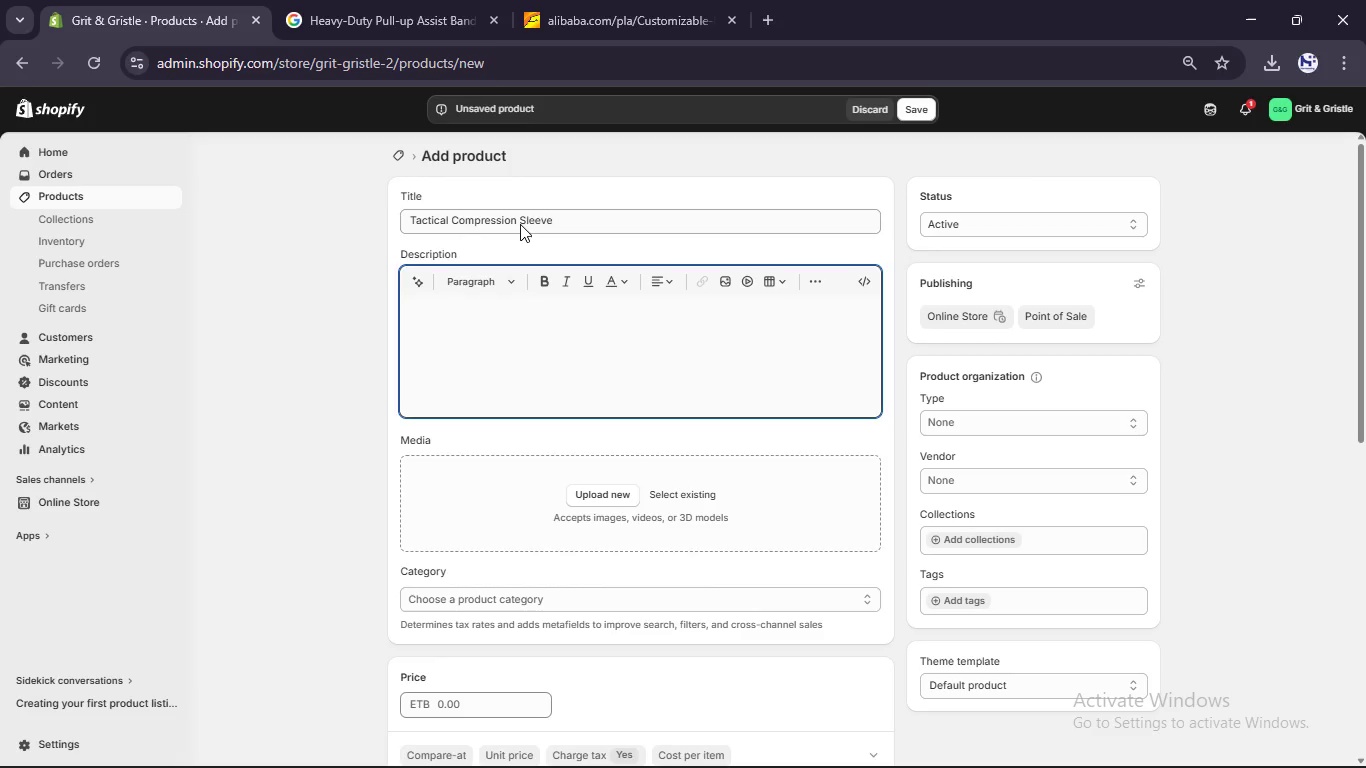 
left_click([520, 224])
 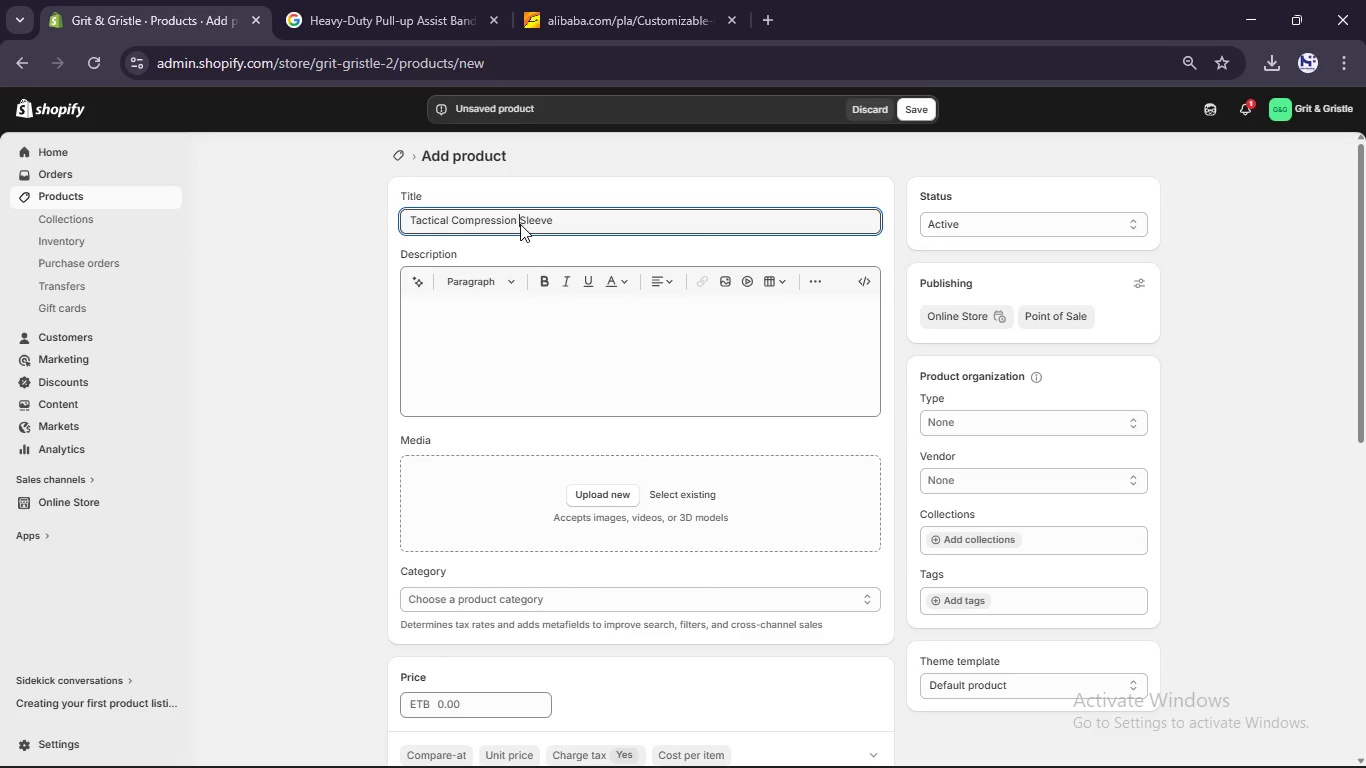 
key(Control+A)
 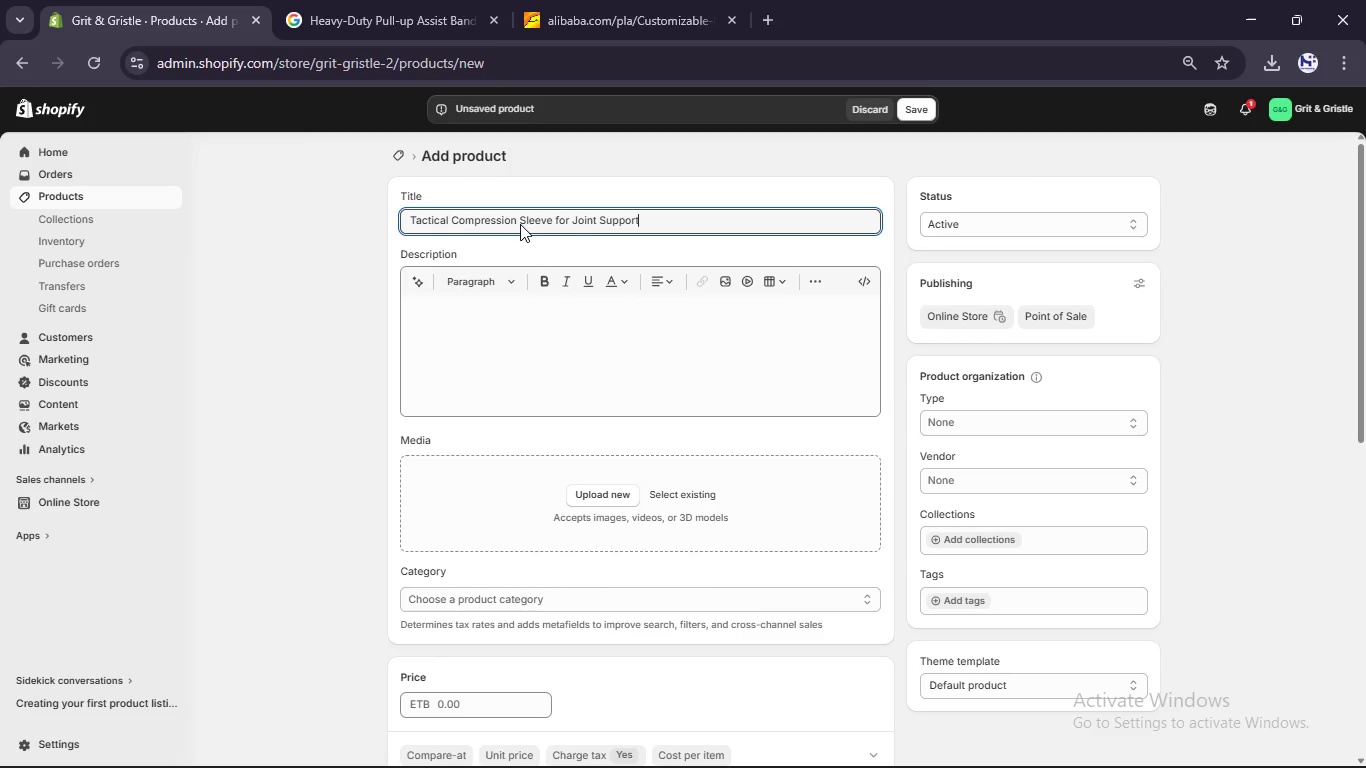 
key(Control+V)
 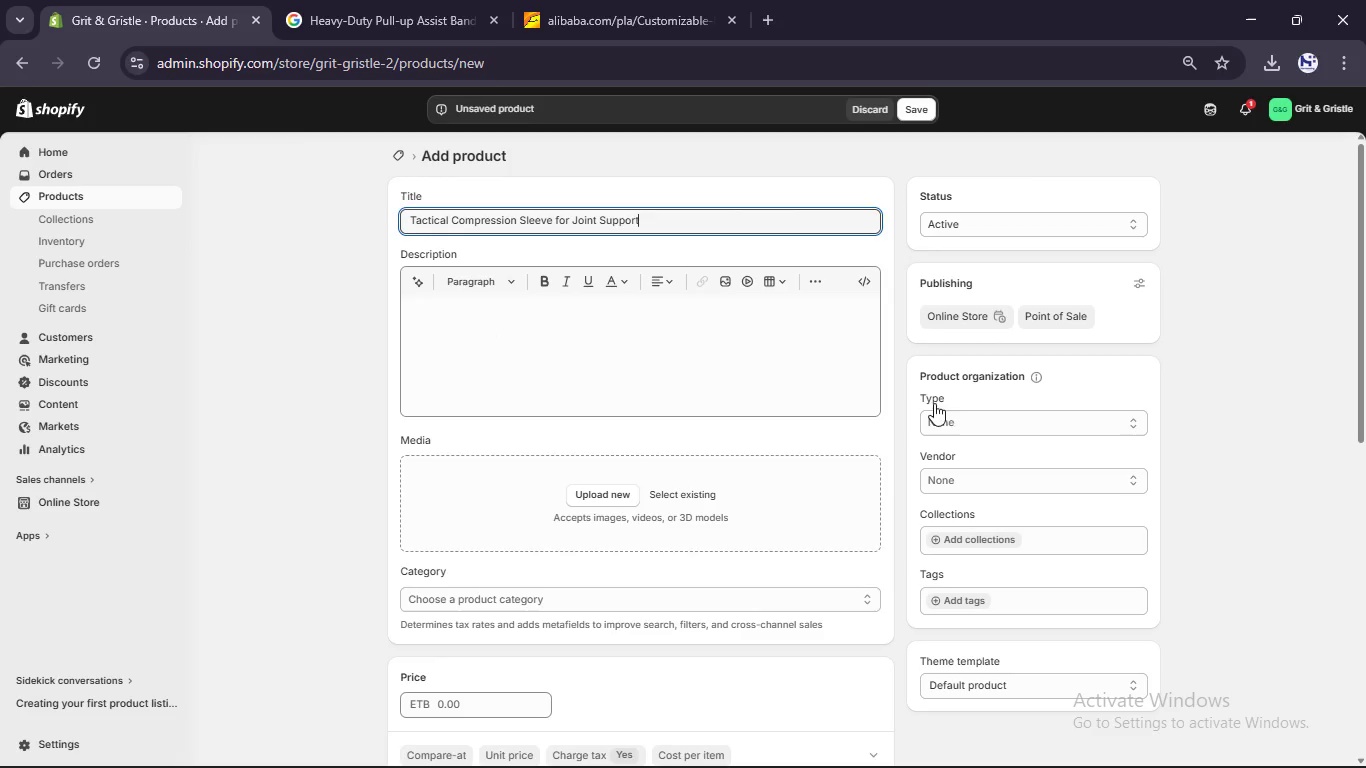 
left_click([944, 417])
 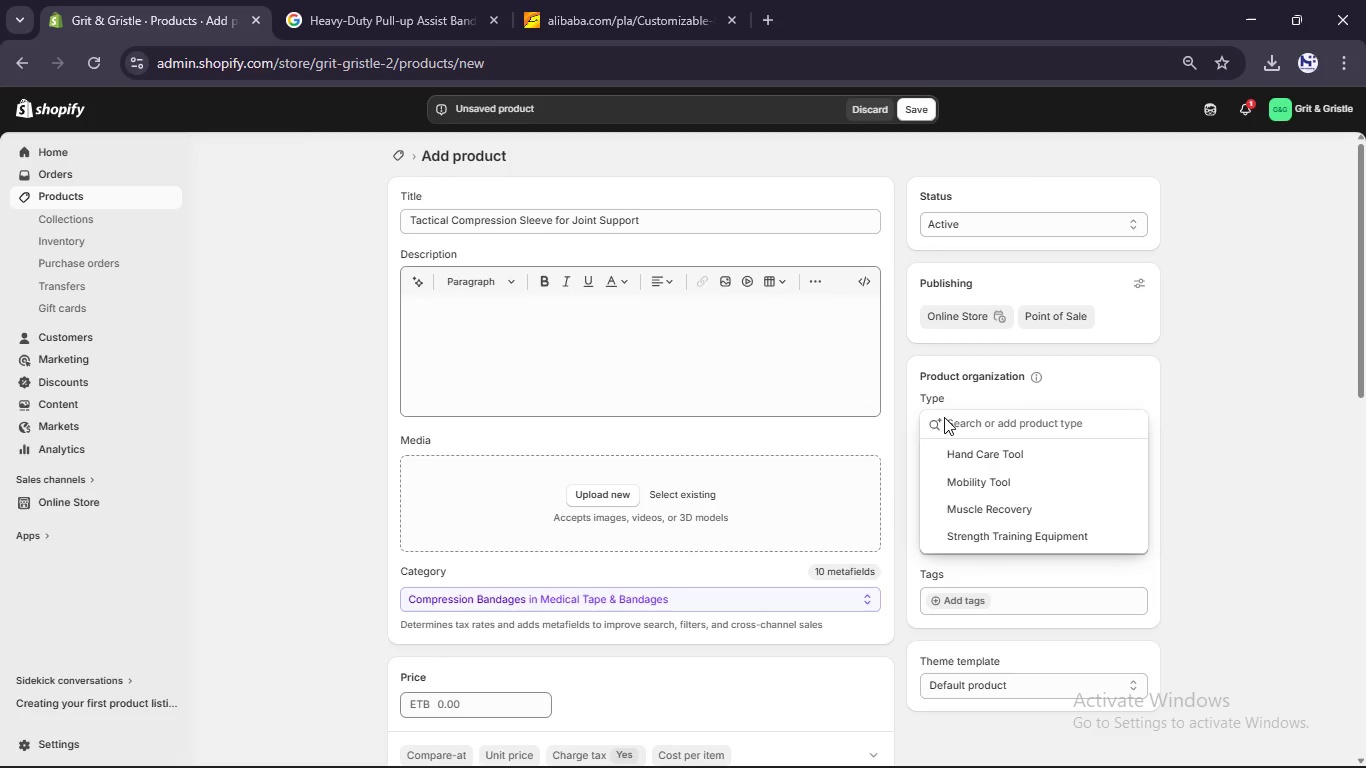 
left_click([953, 424])
 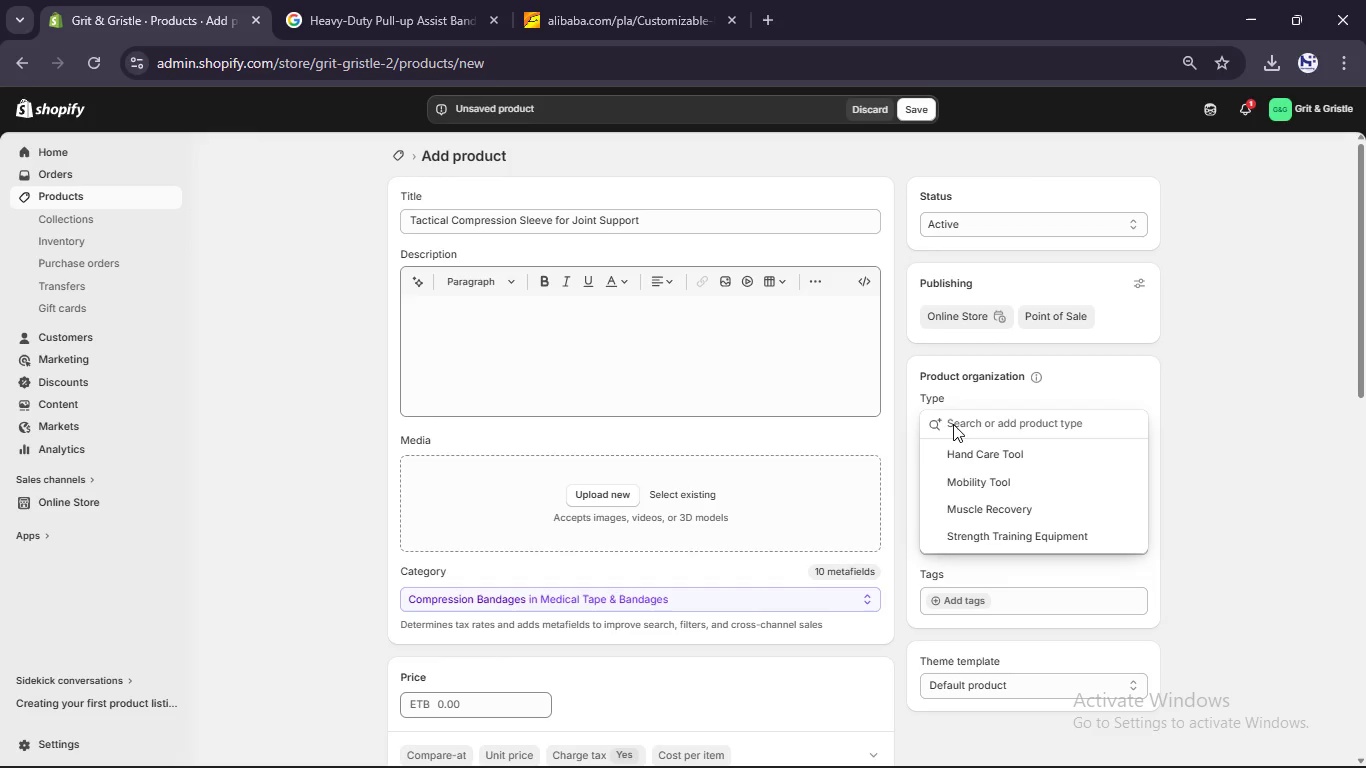 
type(Support Gear)
 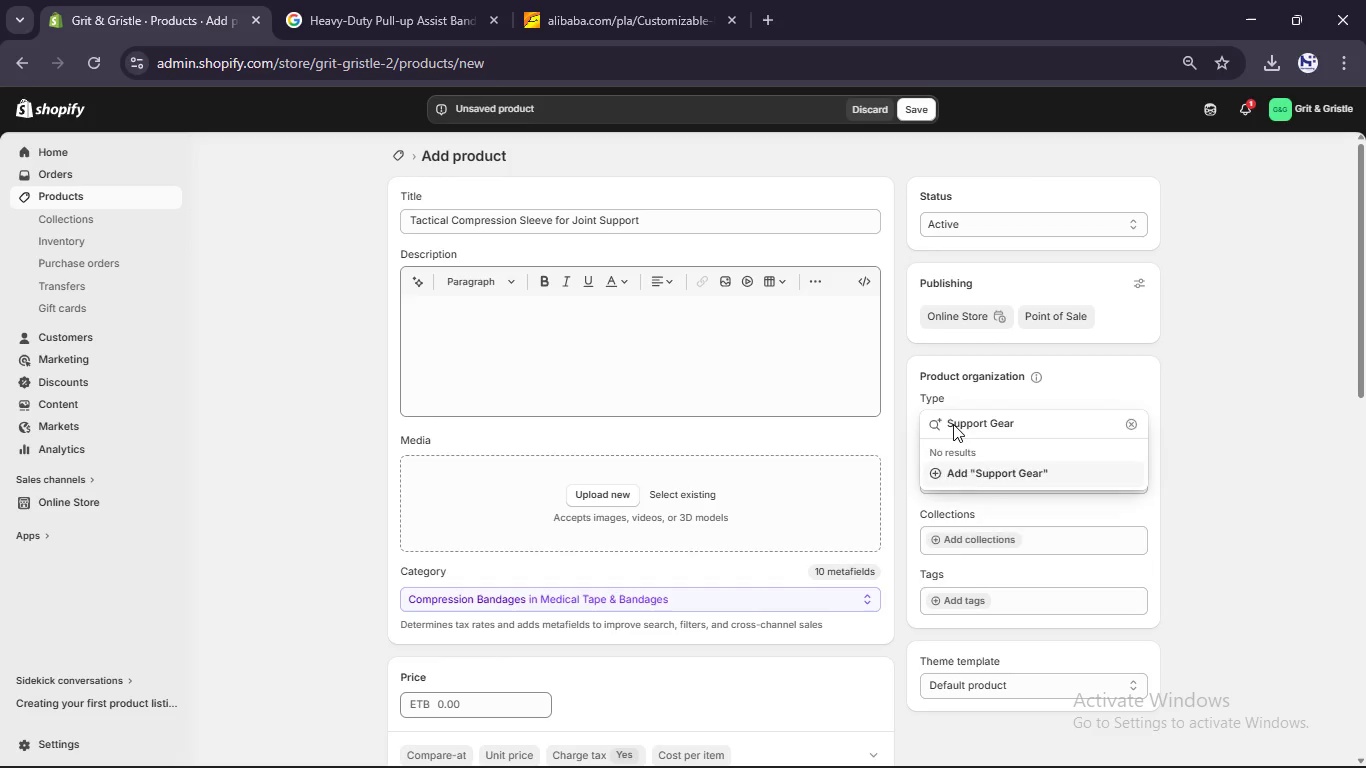 
key(Enter)
 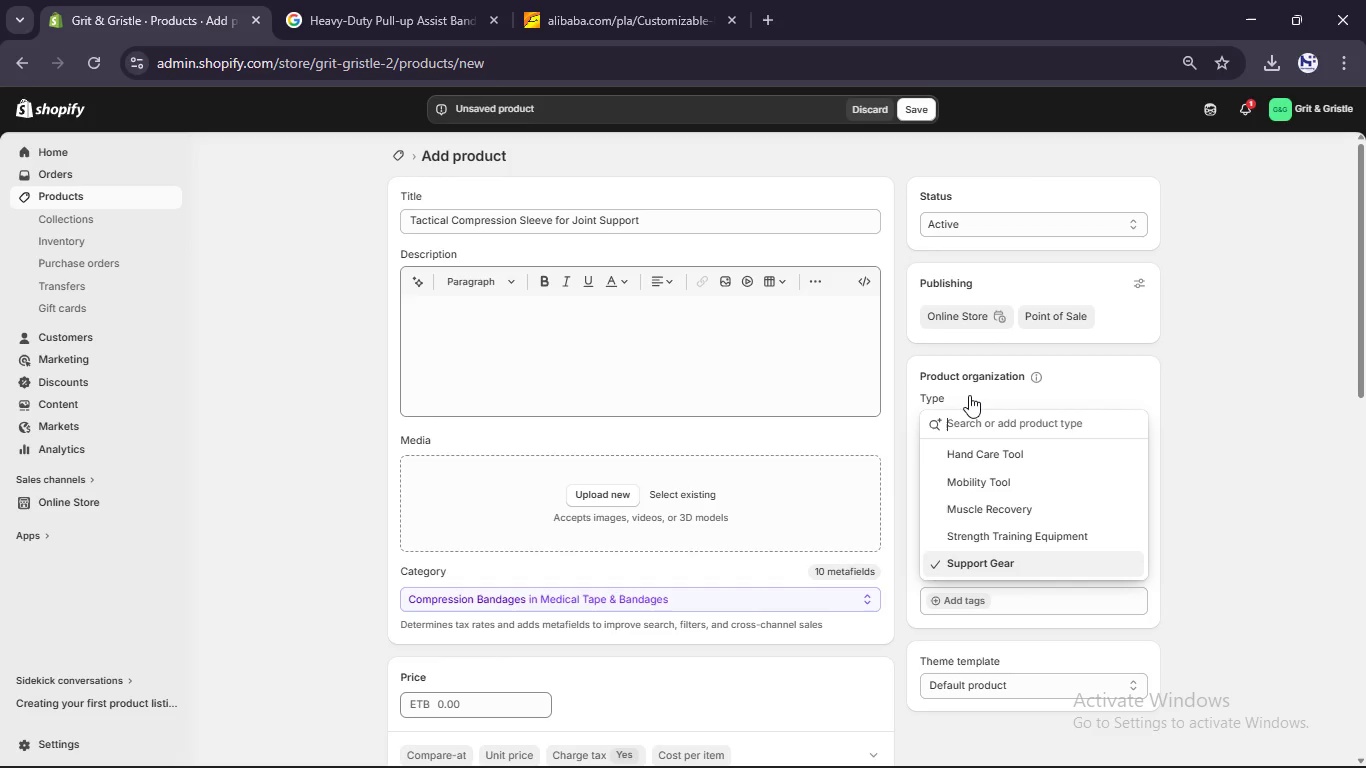 
left_click([969, 395])
 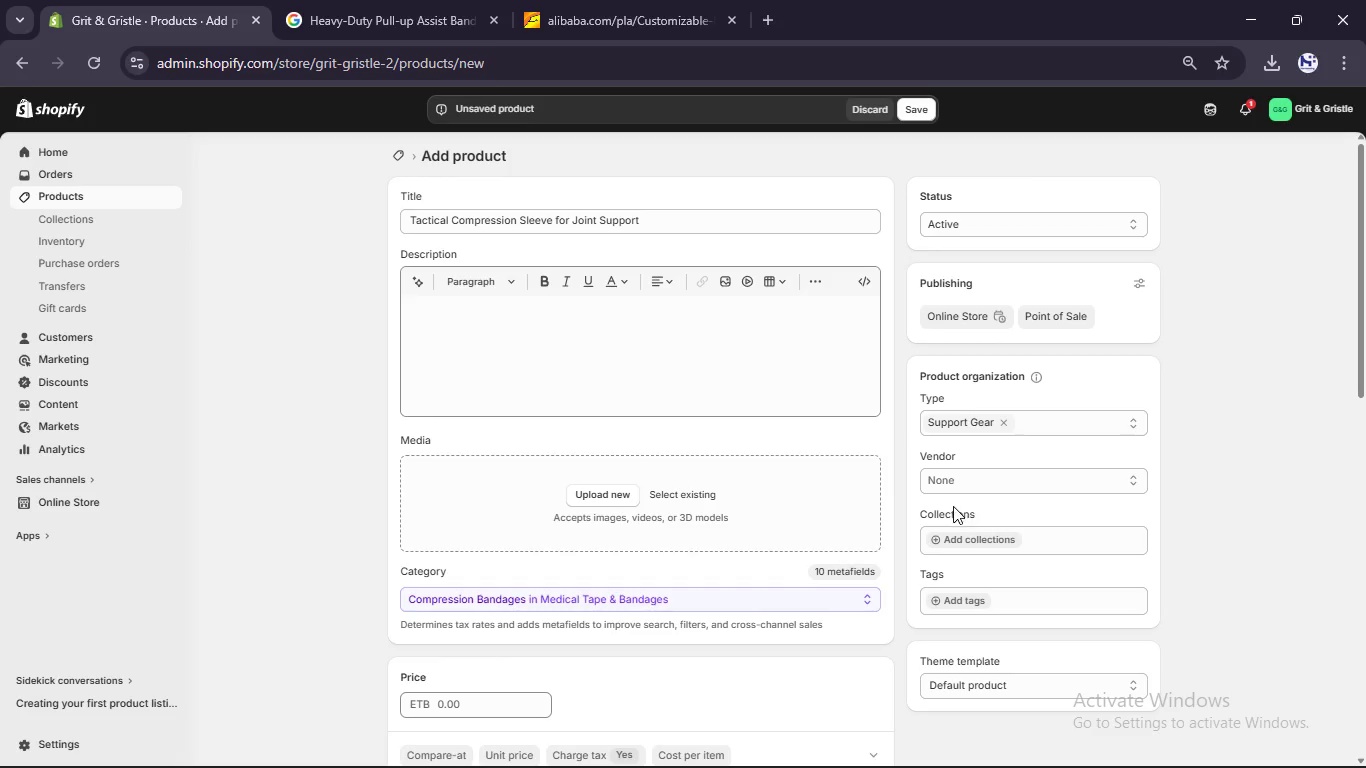 
left_click([971, 486])
 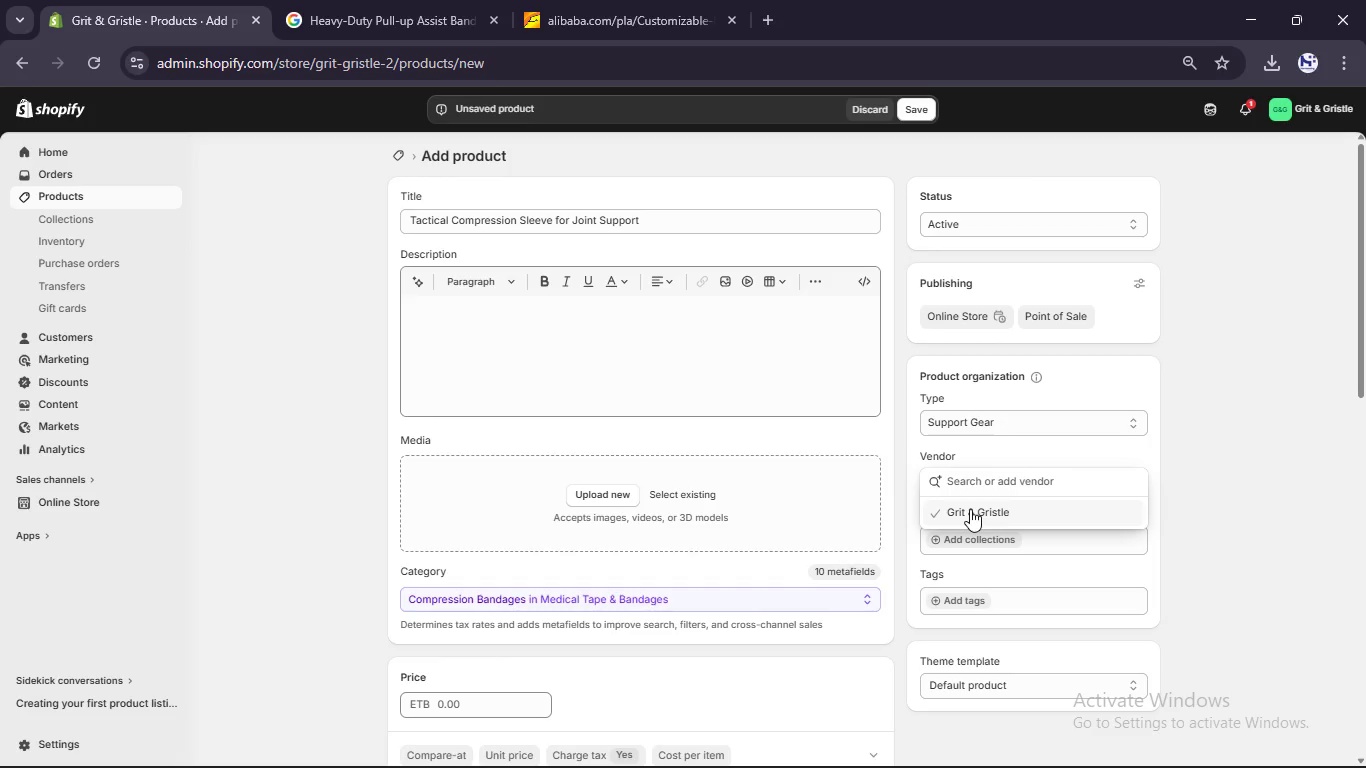 
left_click([970, 509])
 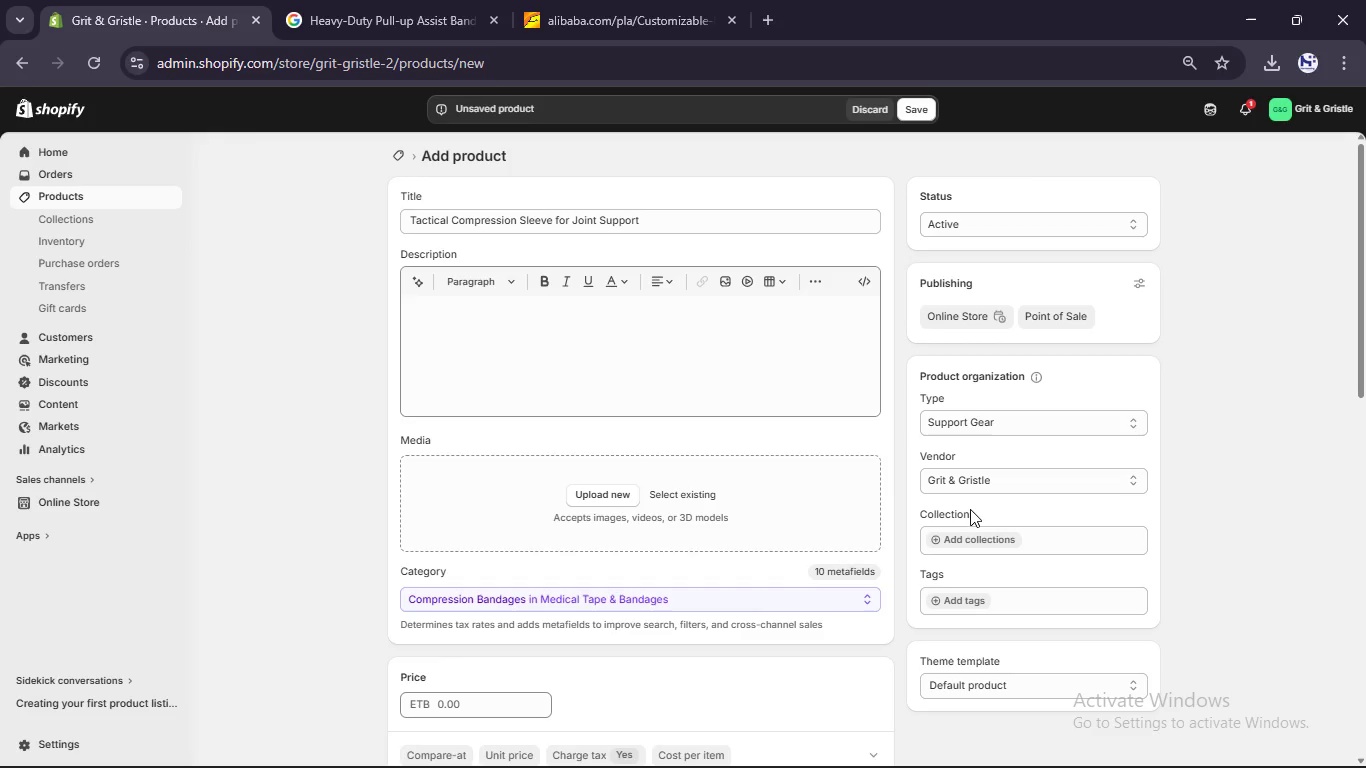 
left_click([970, 509])
 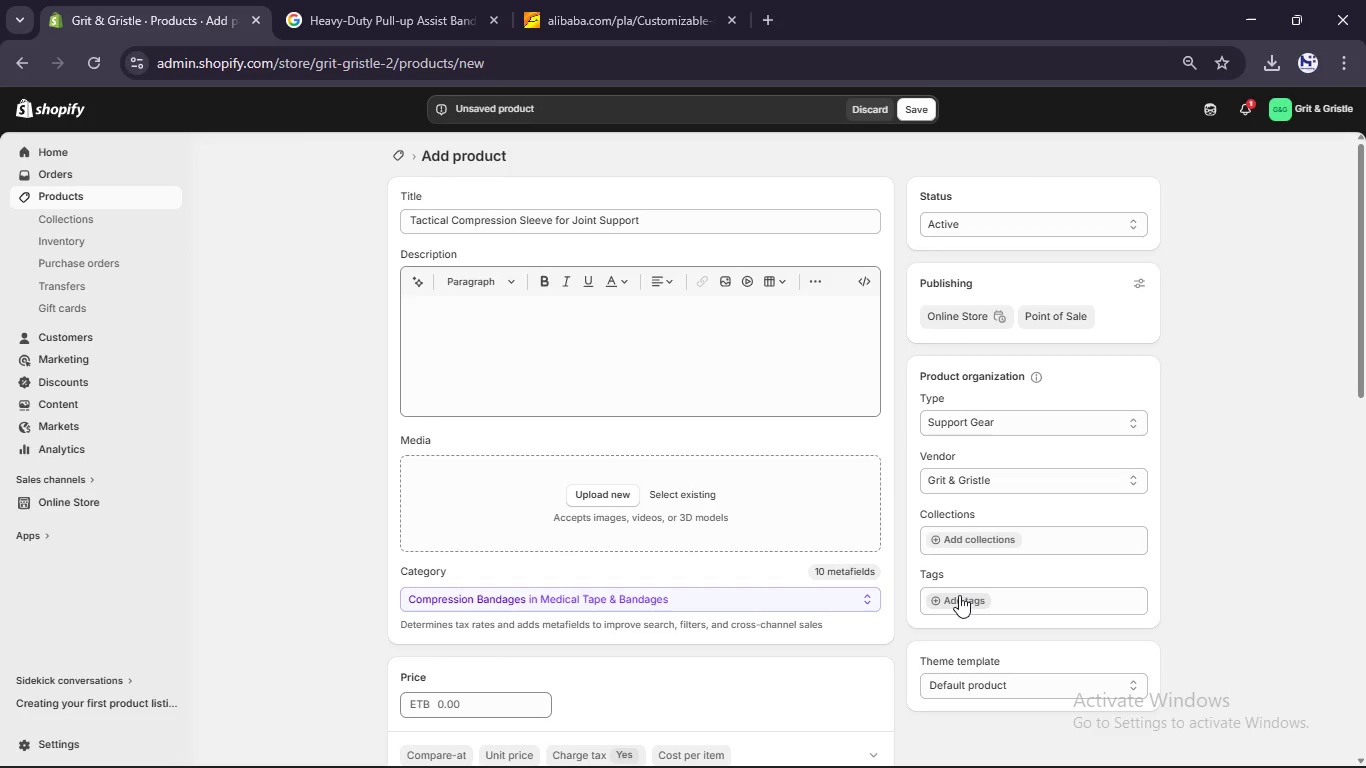 
left_click([960, 598])
 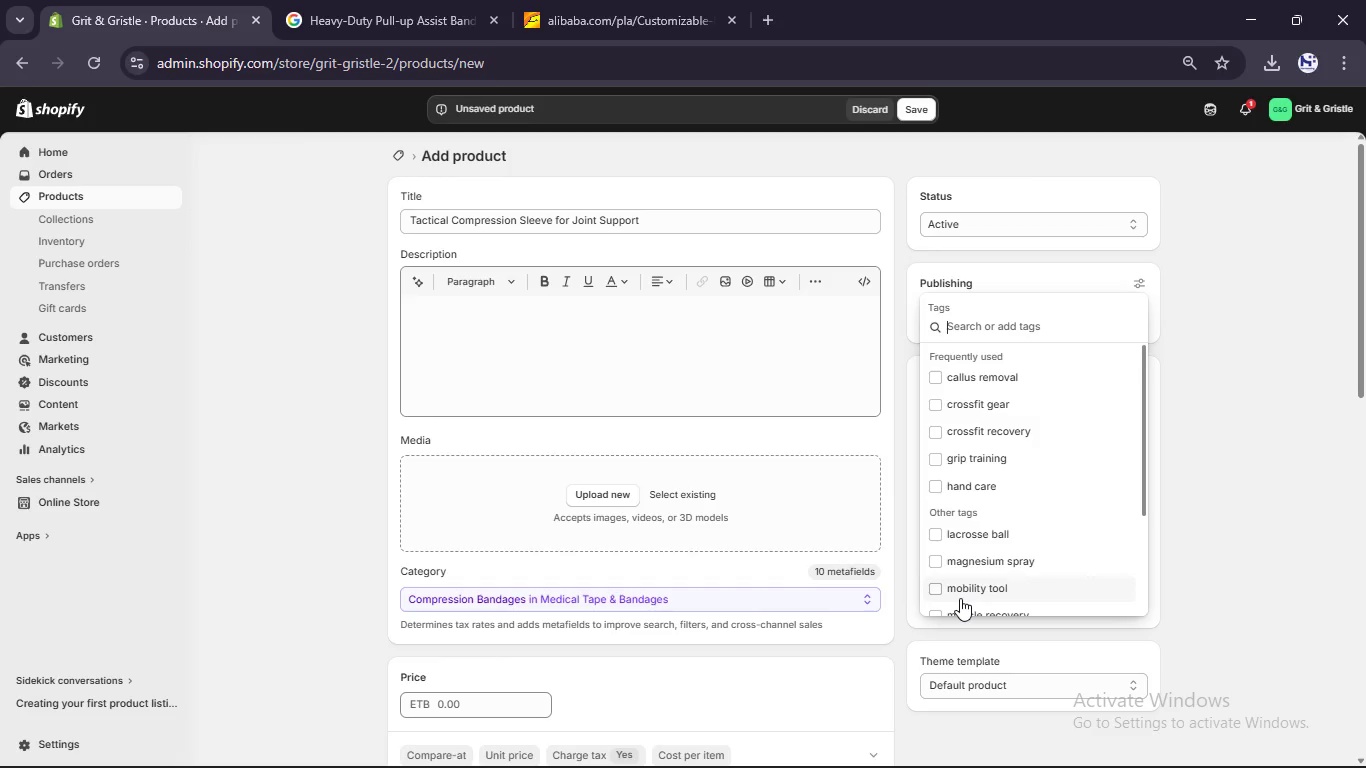 
type(compression sleeve, joint support, receo)
key(Backspace)
key(Backspace)
type(overy gear, workout support)
 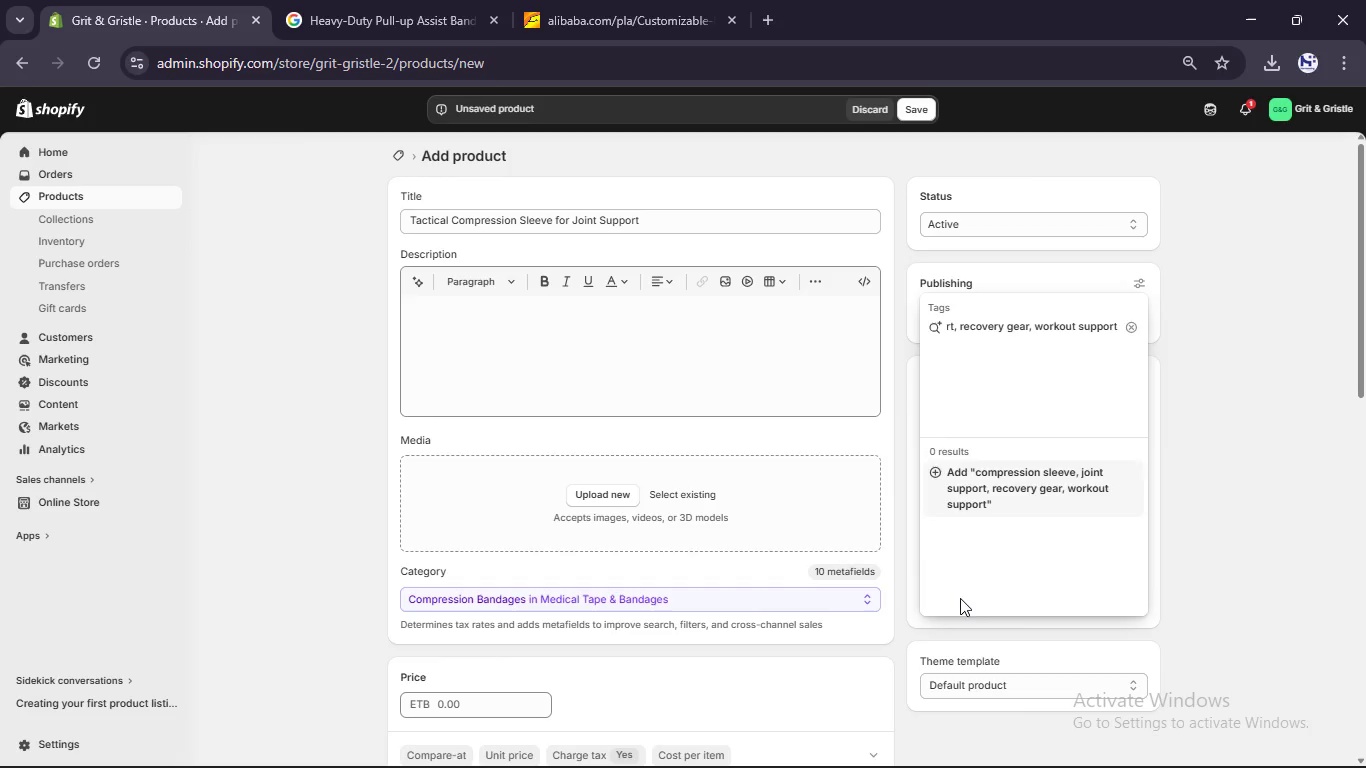 
key(Enter)
 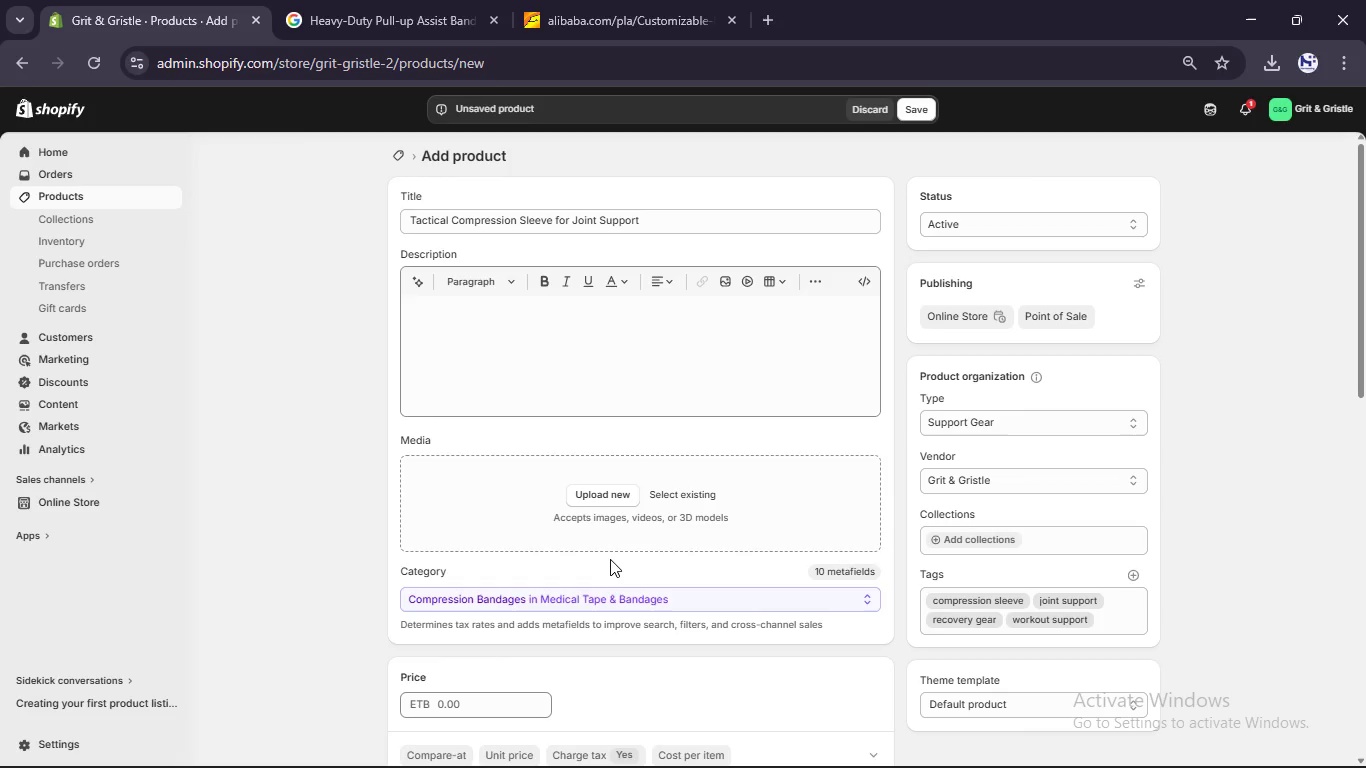 
scroll: coordinate [610, 559], scroll_direction: down, amount: 1.0
 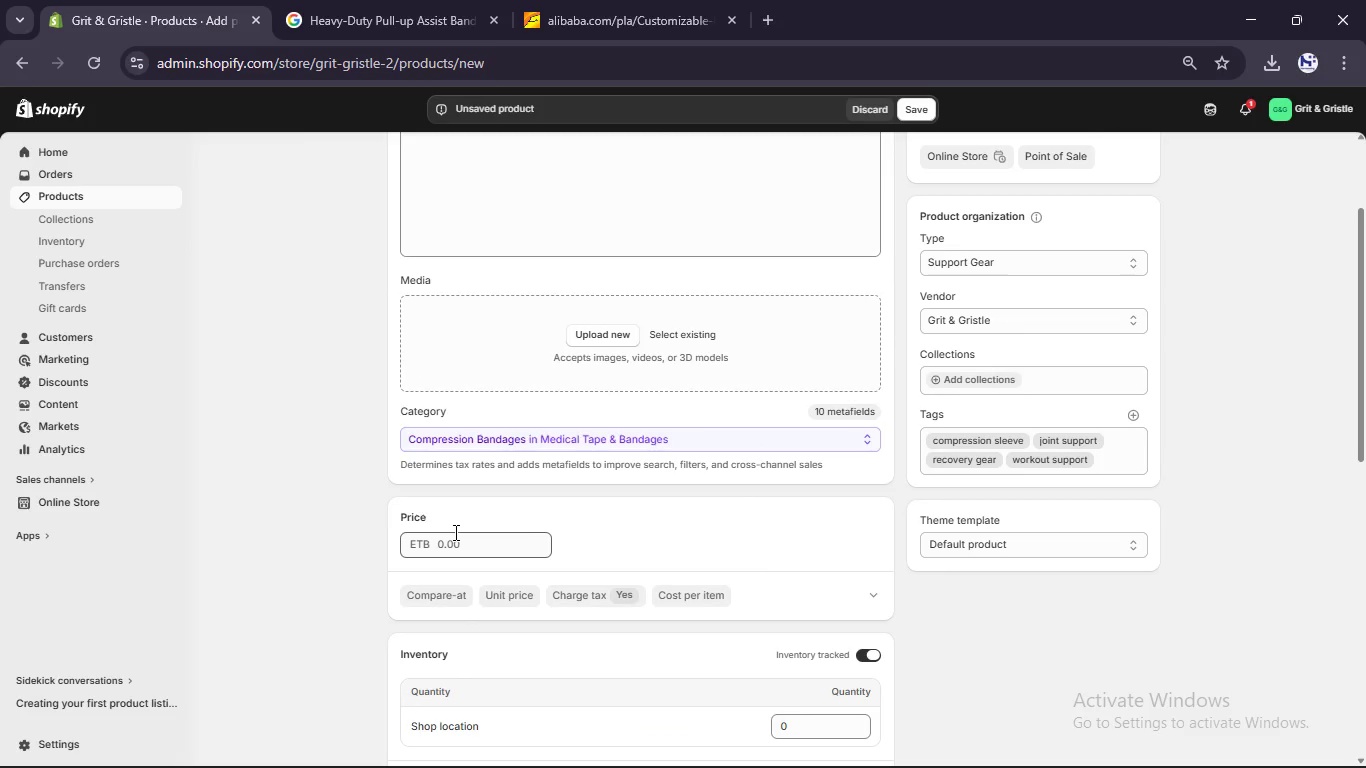 
left_click([454, 532])
 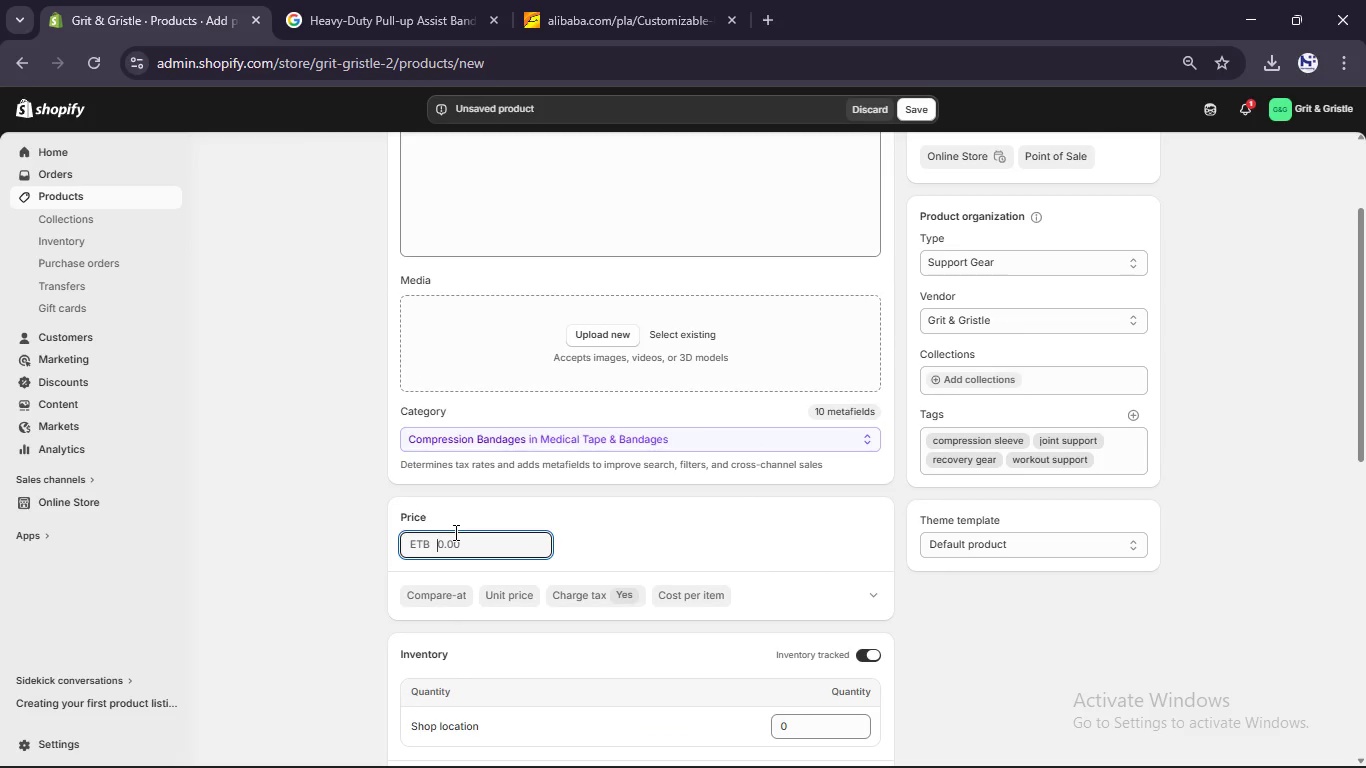 
key(Numpad2)
 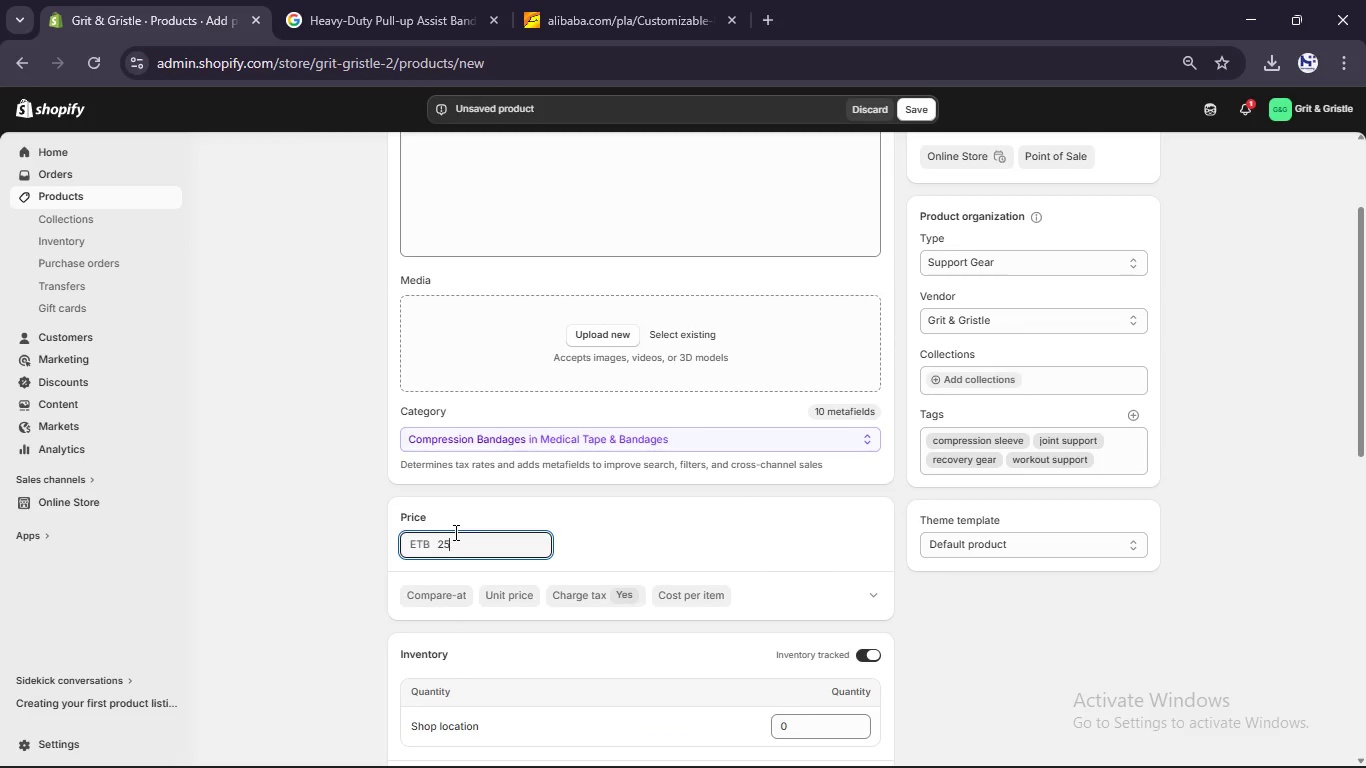 
key(Numpad5)
 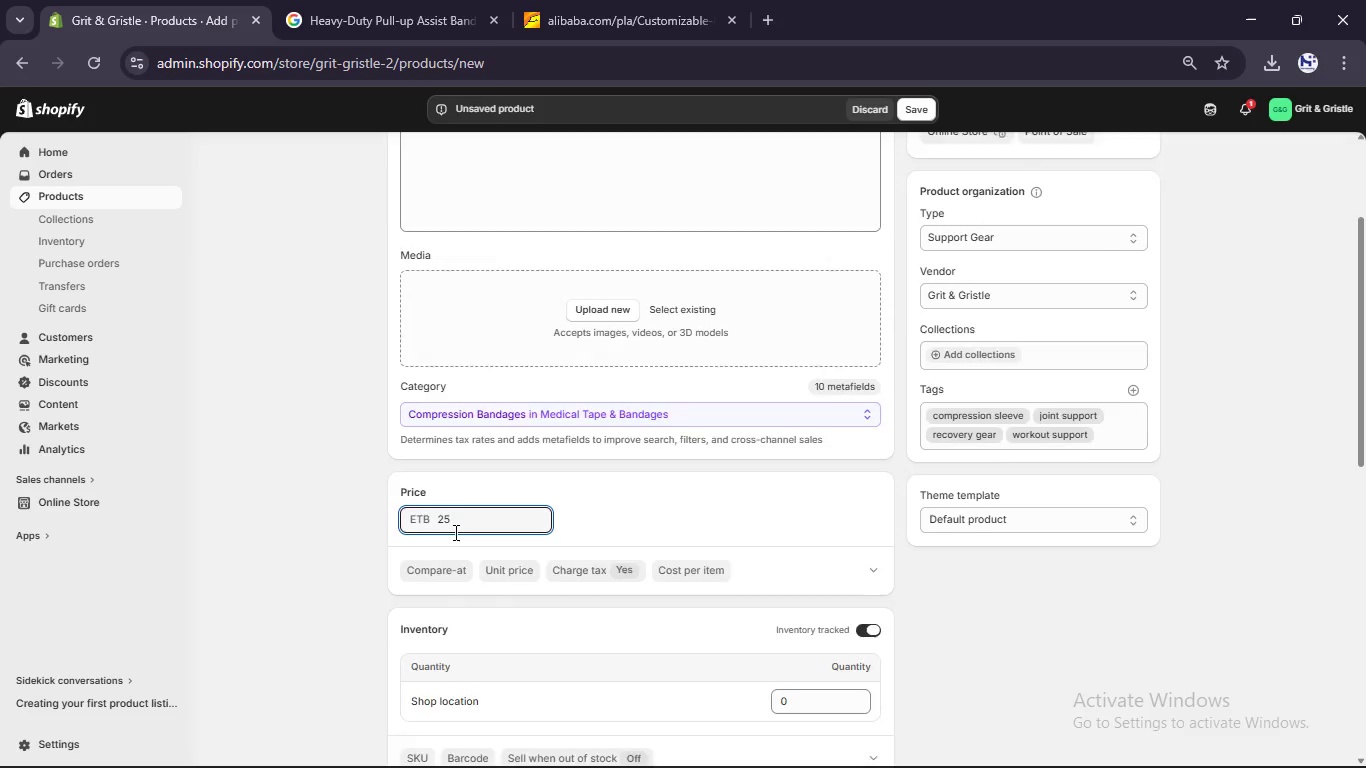 
scroll: coordinate [454, 532], scroll_direction: down, amount: 2.0
 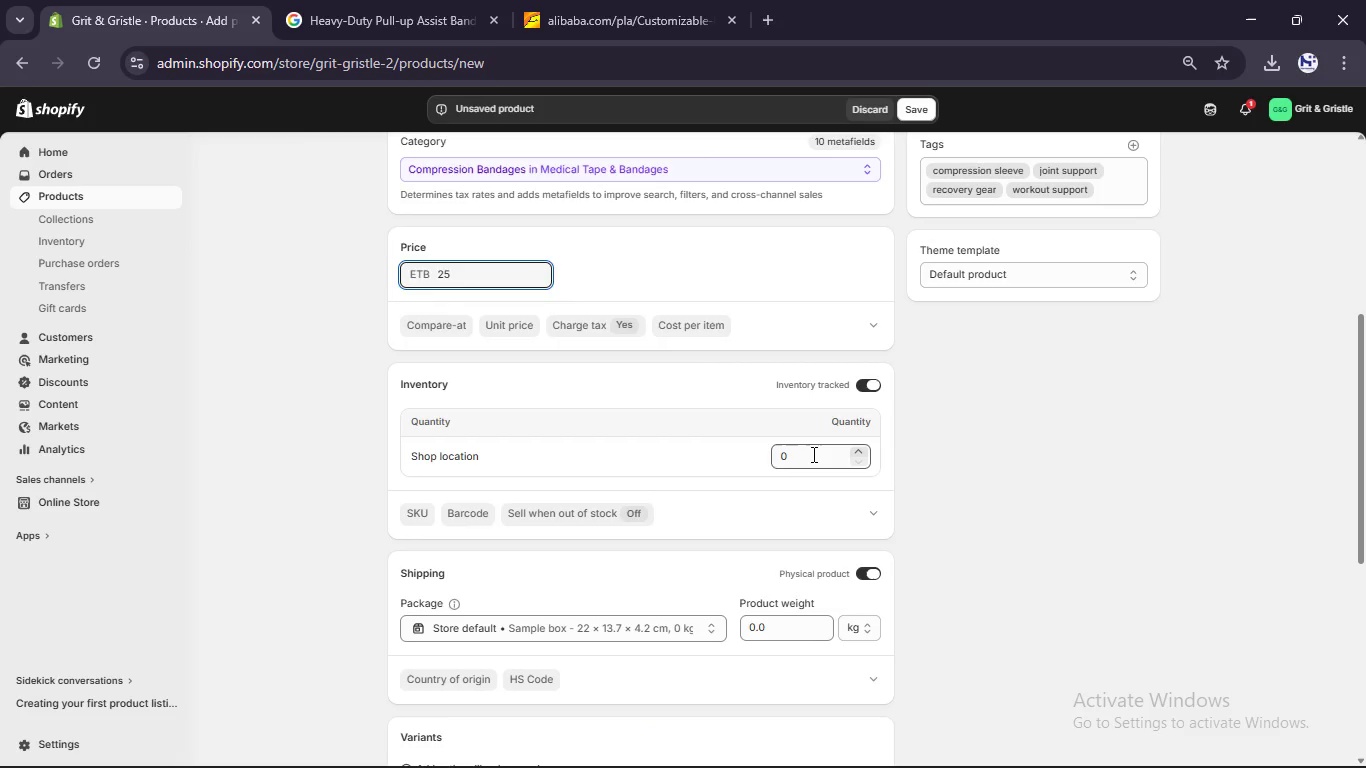 
left_click([812, 454])
 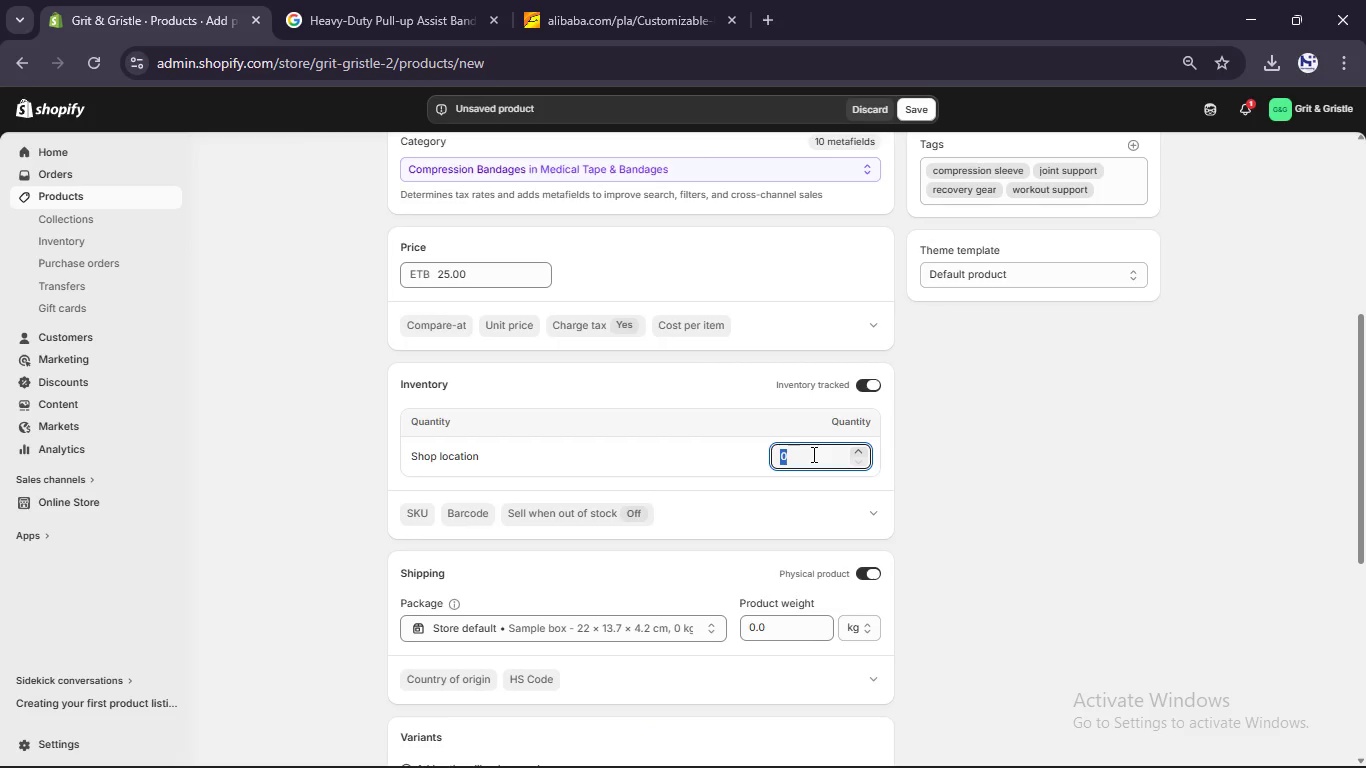 
key(Numpad5)
 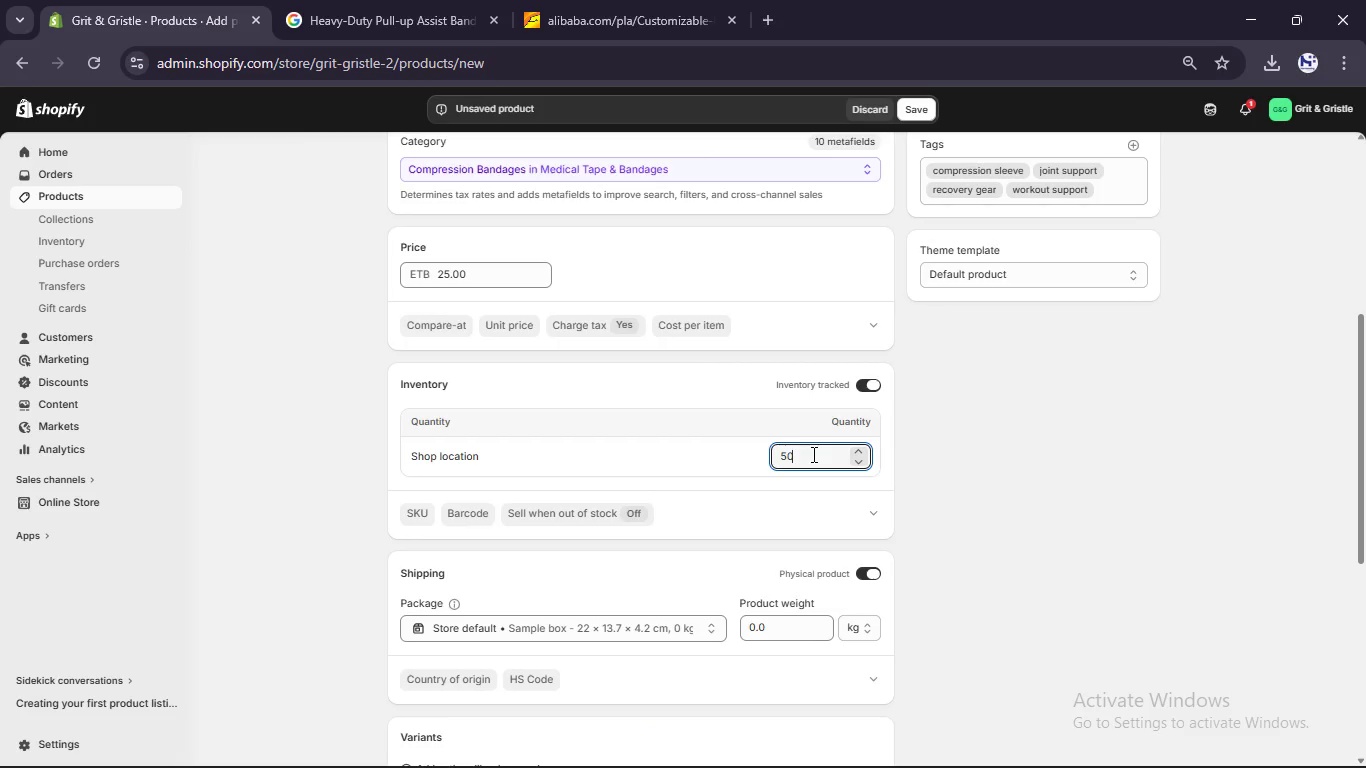 
key(Numpad0)
 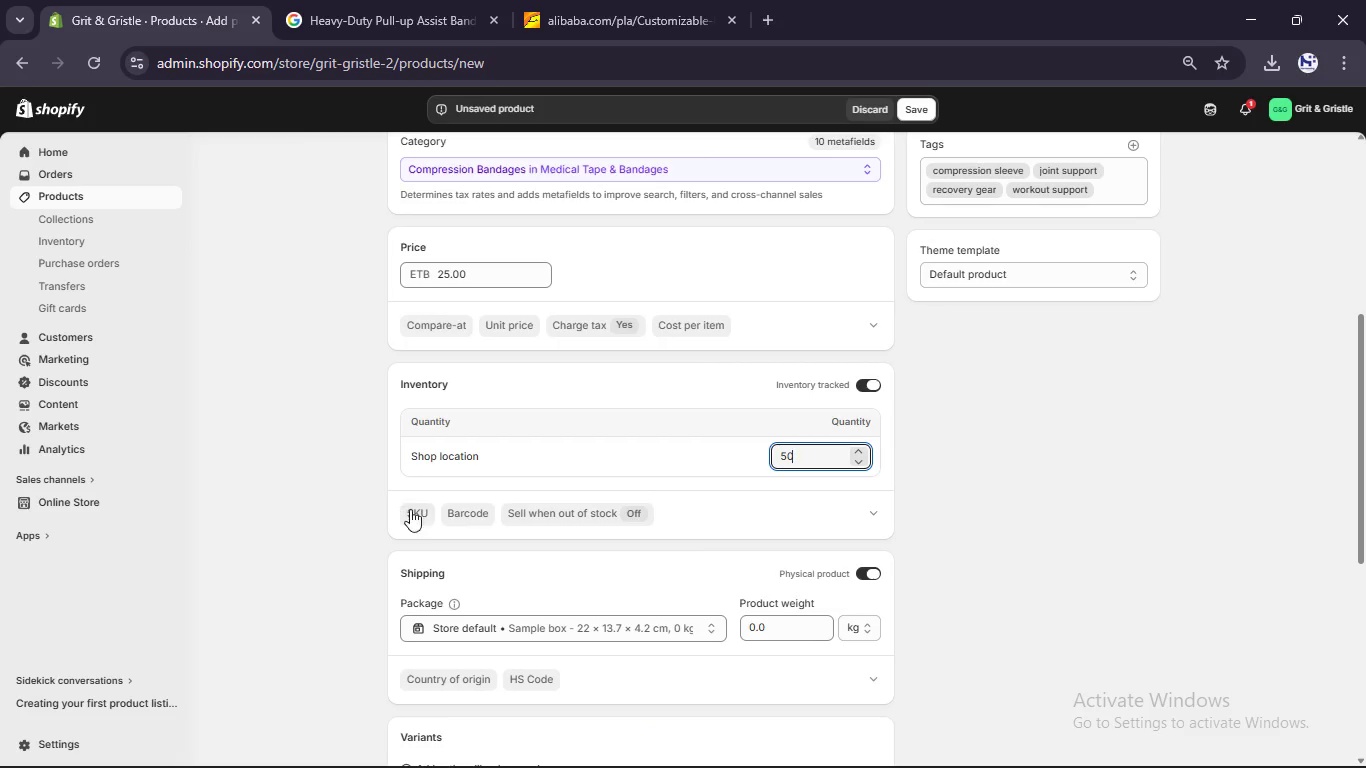 
left_click([416, 512])
 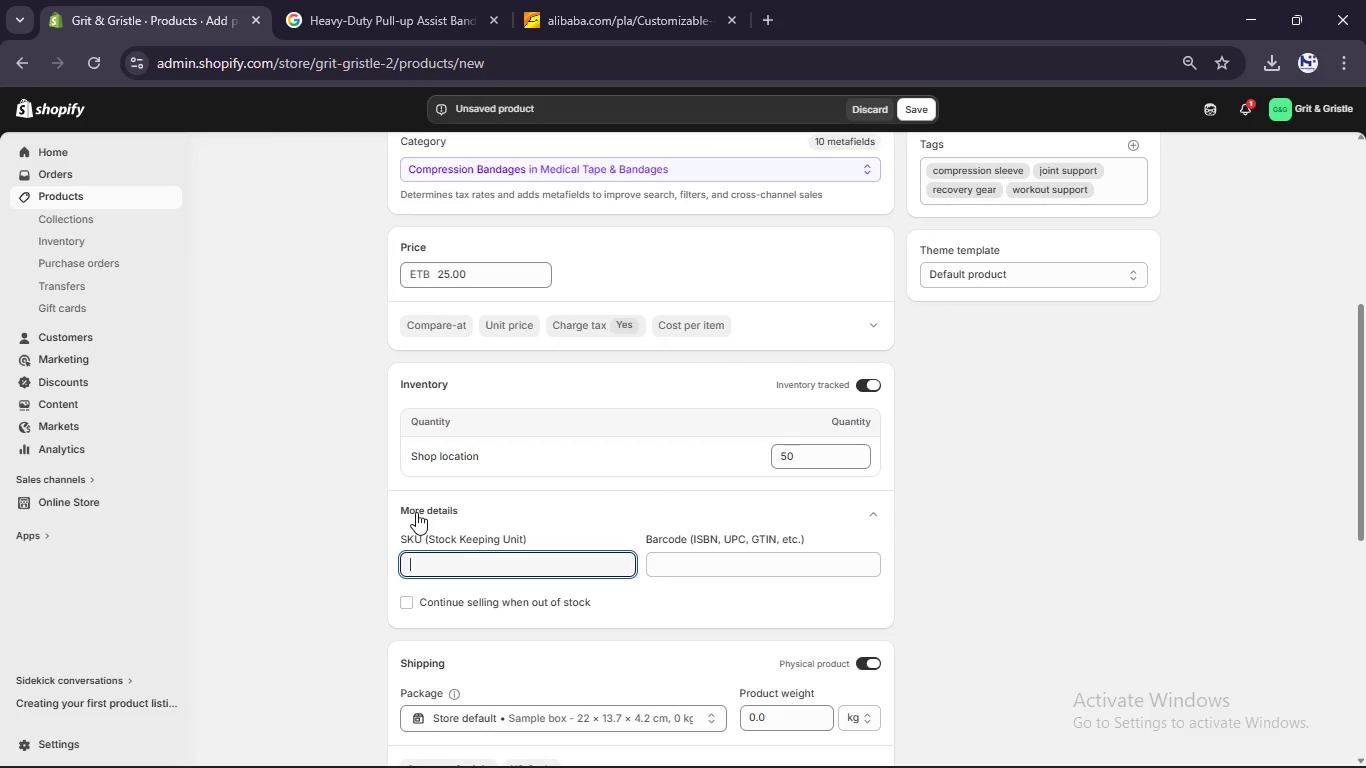 
type(GNG-REC-005)
 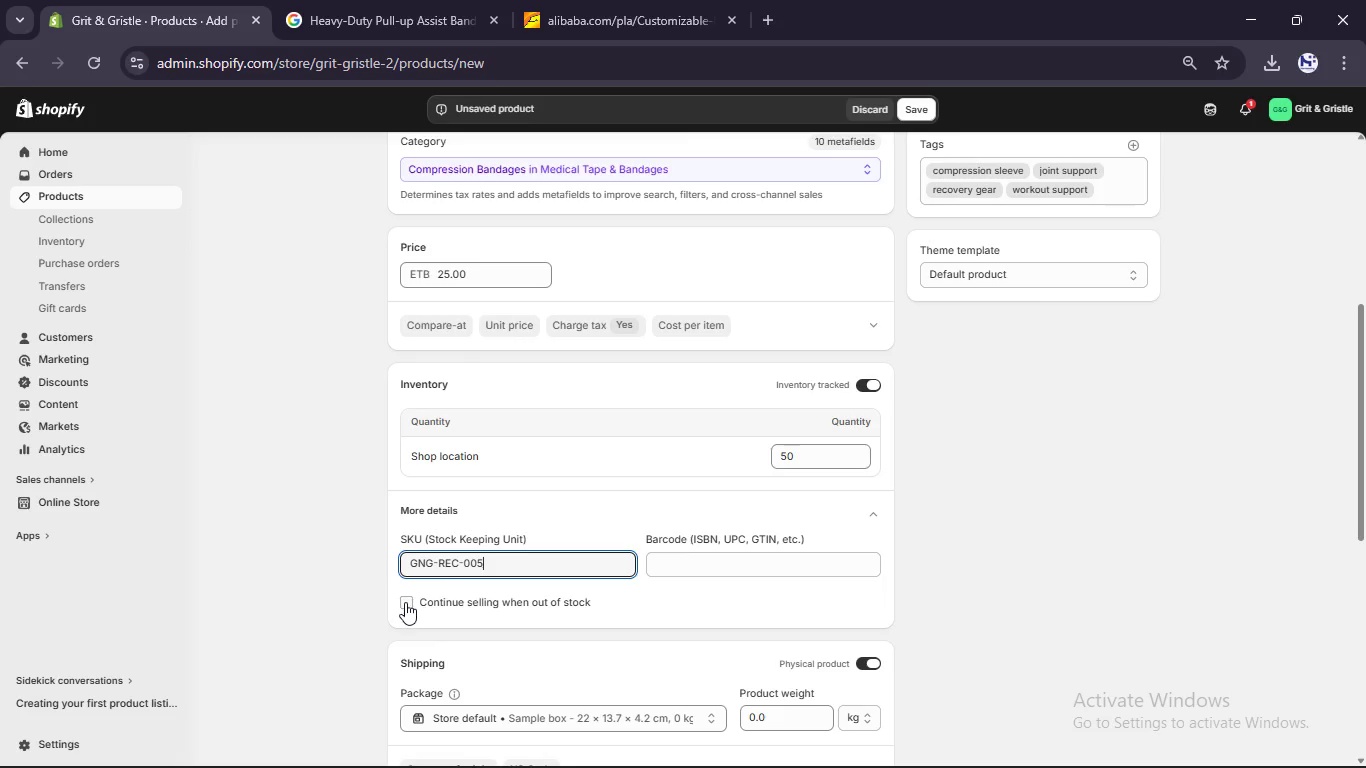 
left_click([405, 602])
 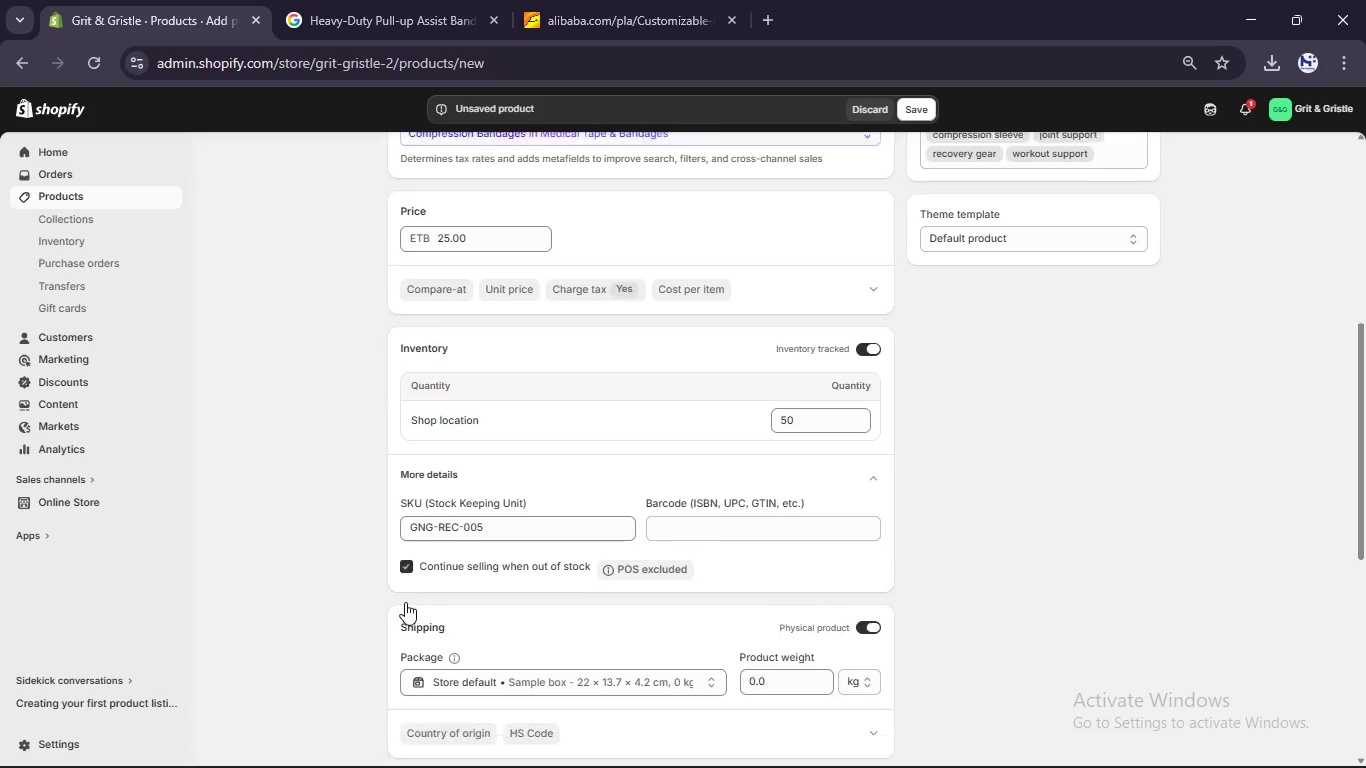 
scroll: coordinate [405, 602], scroll_direction: down, amount: 2.0
 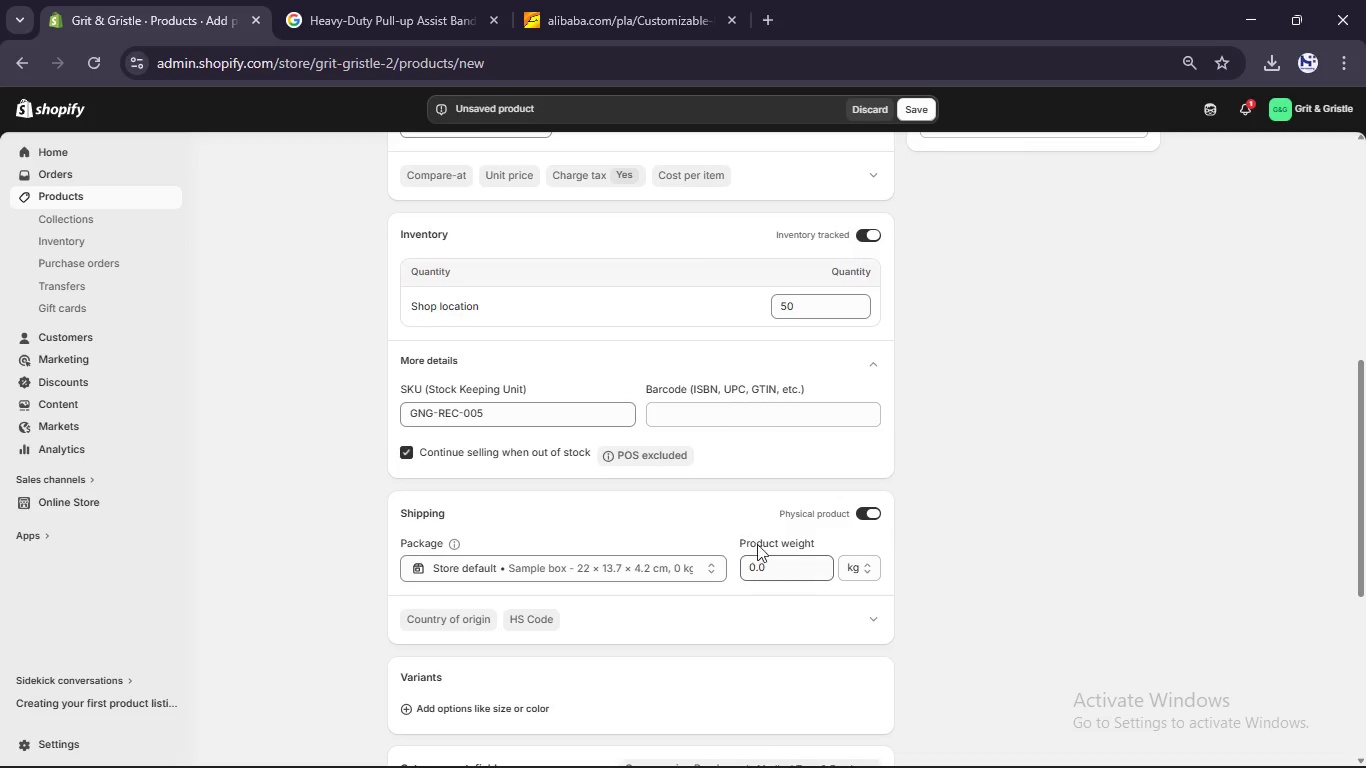 
left_click([765, 569])
 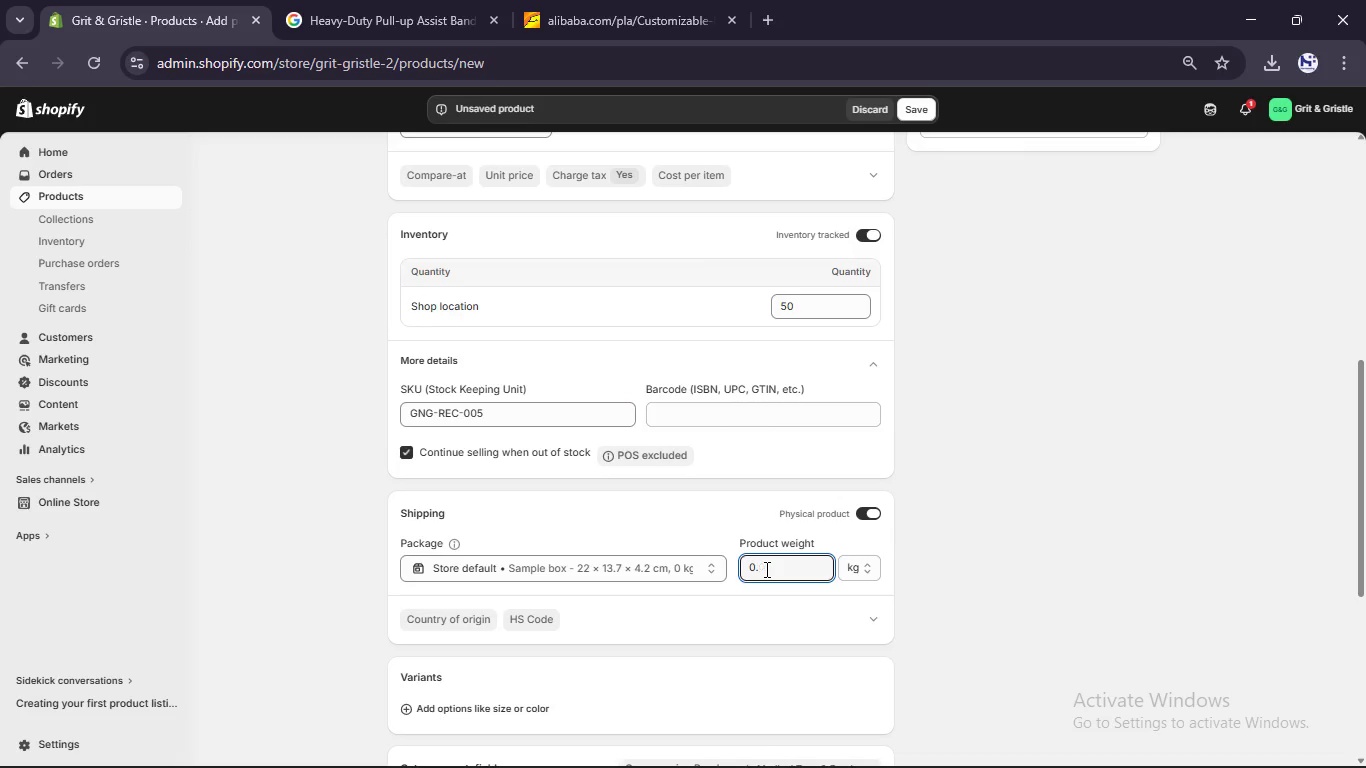 
key(Backspace)
 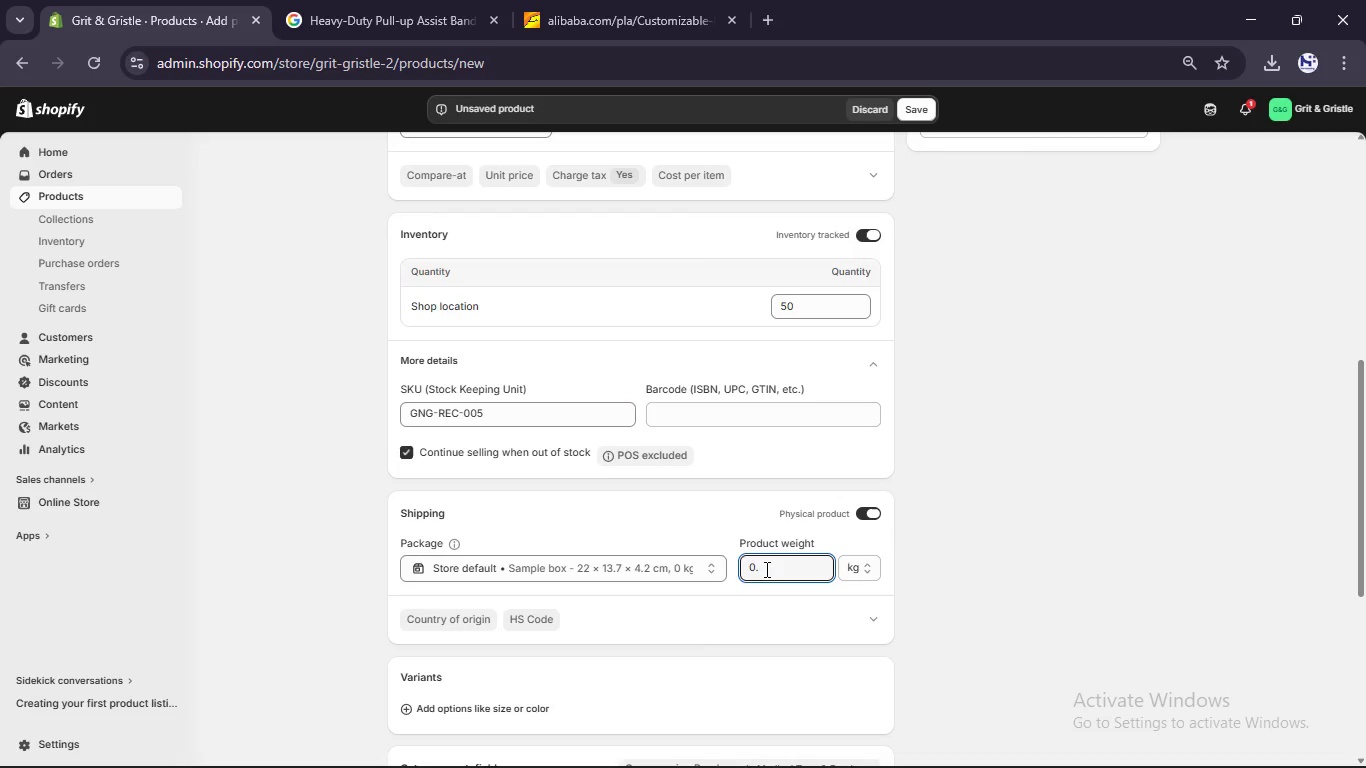 
key(Numpad9)
 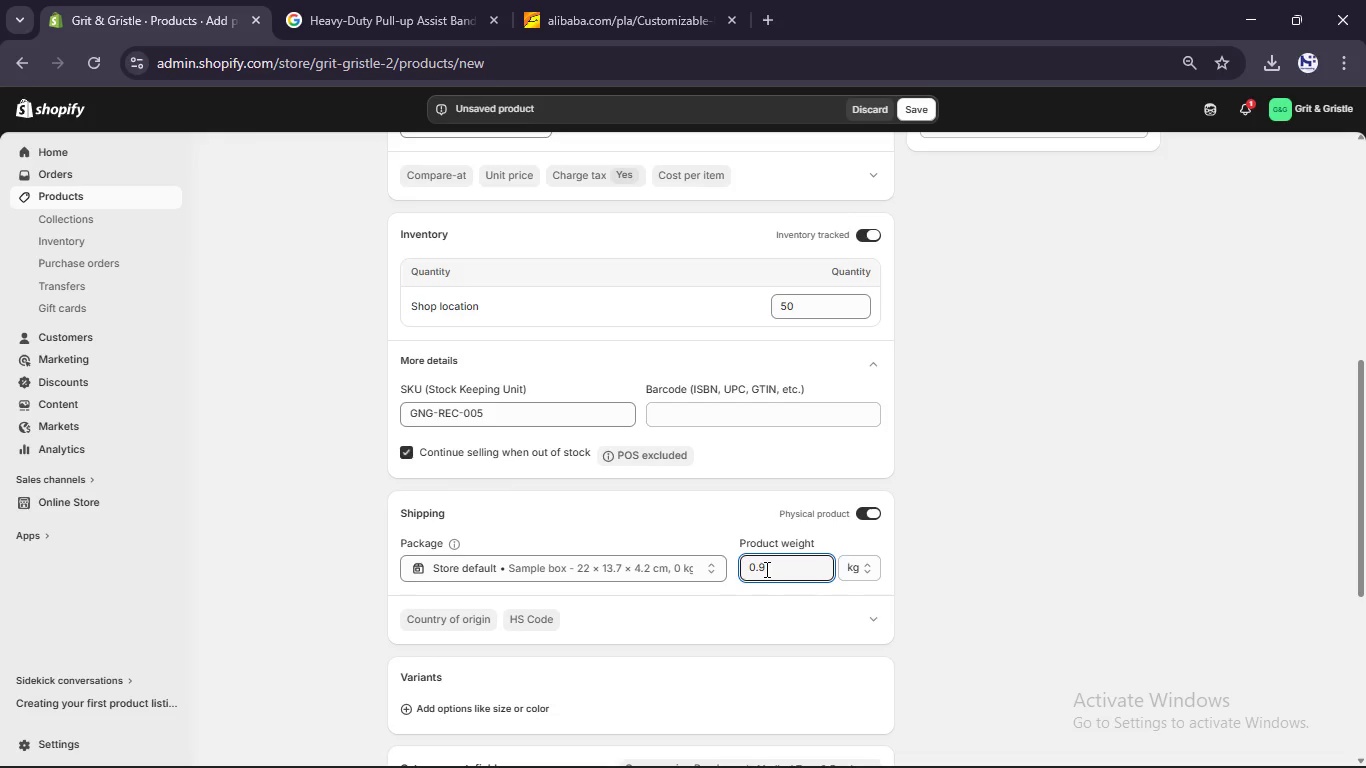 
scroll: coordinate [765, 569], scroll_direction: none, amount: 0.0
 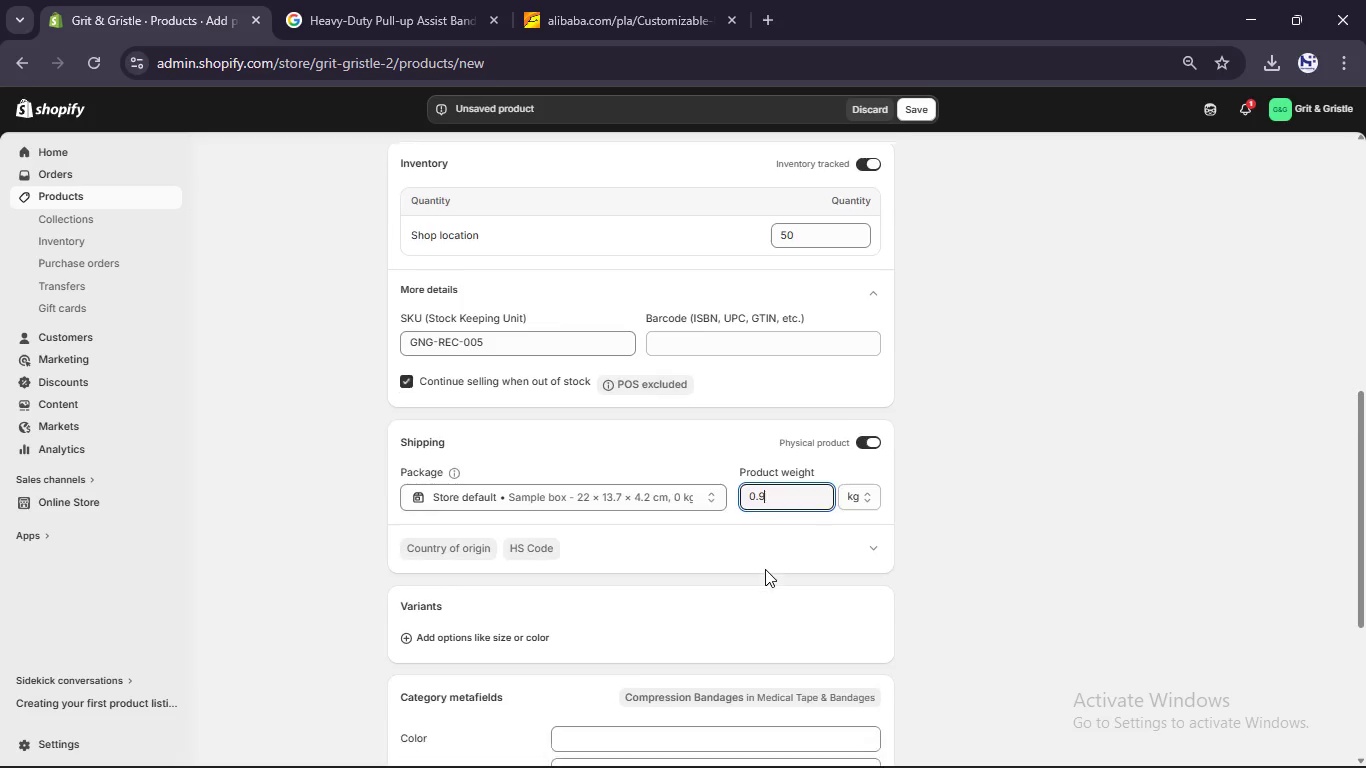 
scroll: coordinate [765, 569], scroll_direction: down, amount: 5.0
 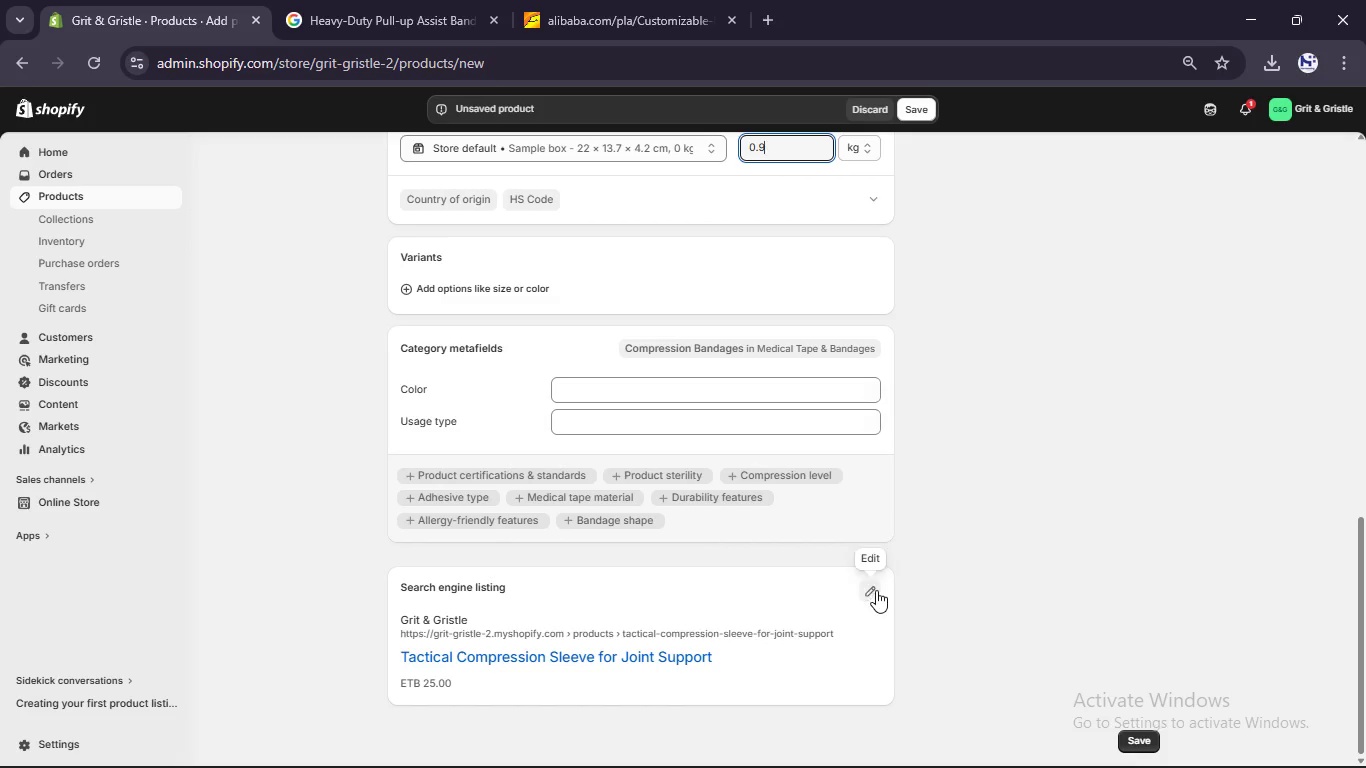 
left_click([876, 590])
 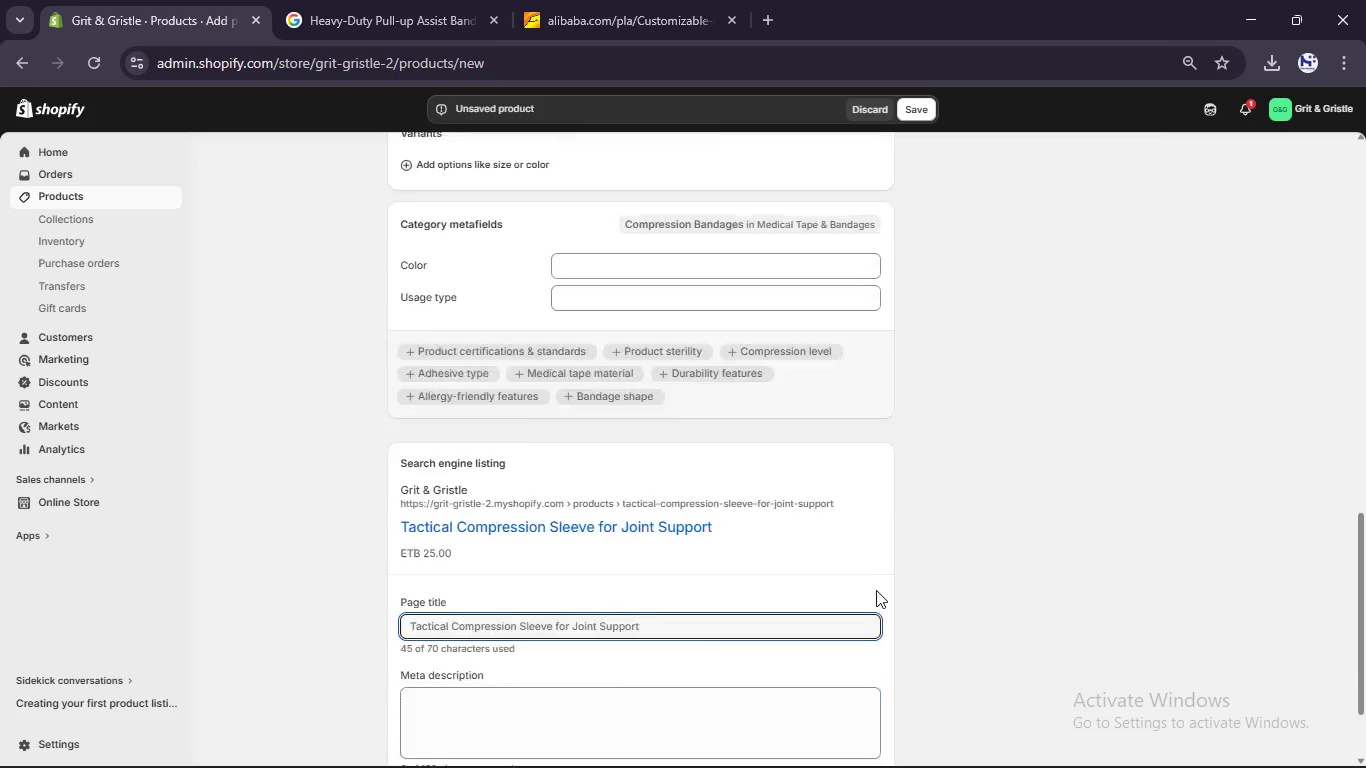 
scroll: coordinate [876, 590], scroll_direction: down, amount: 5.0
 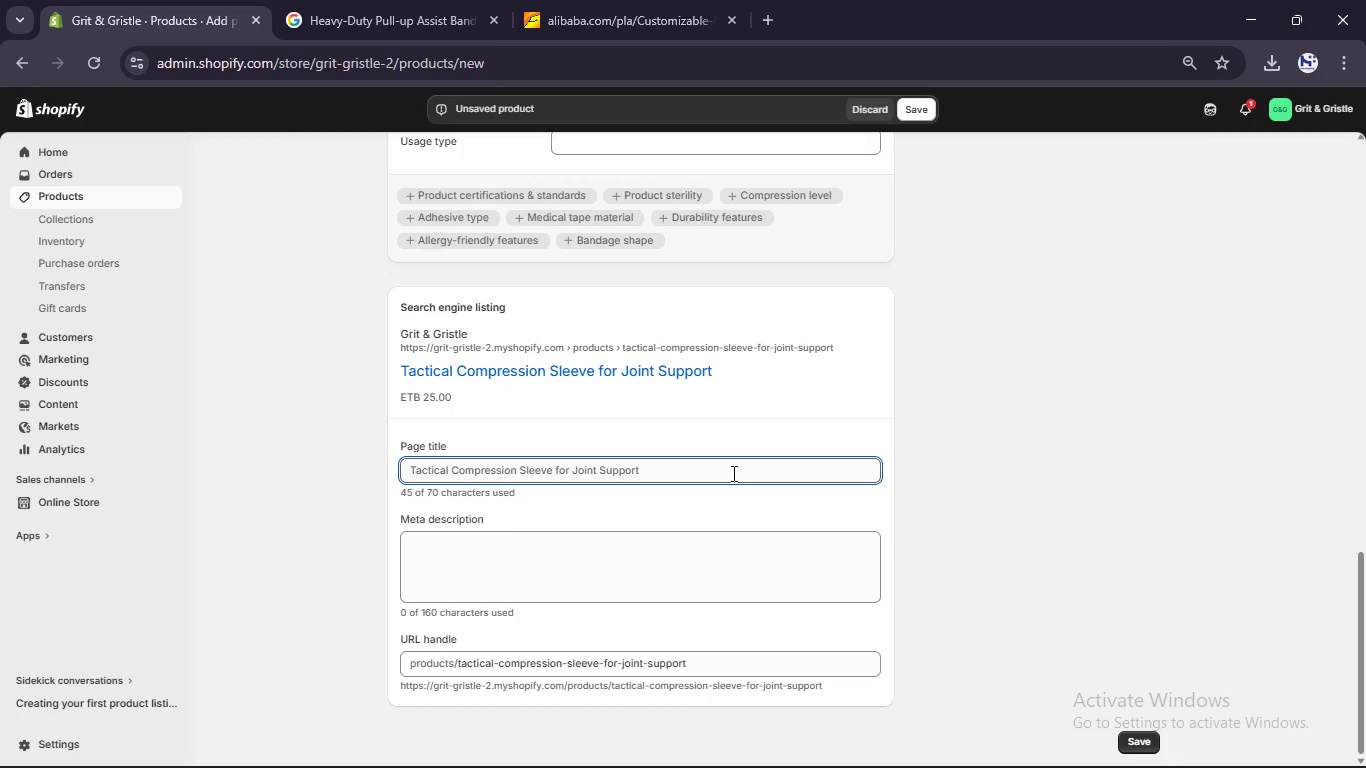 
left_click([732, 473])
 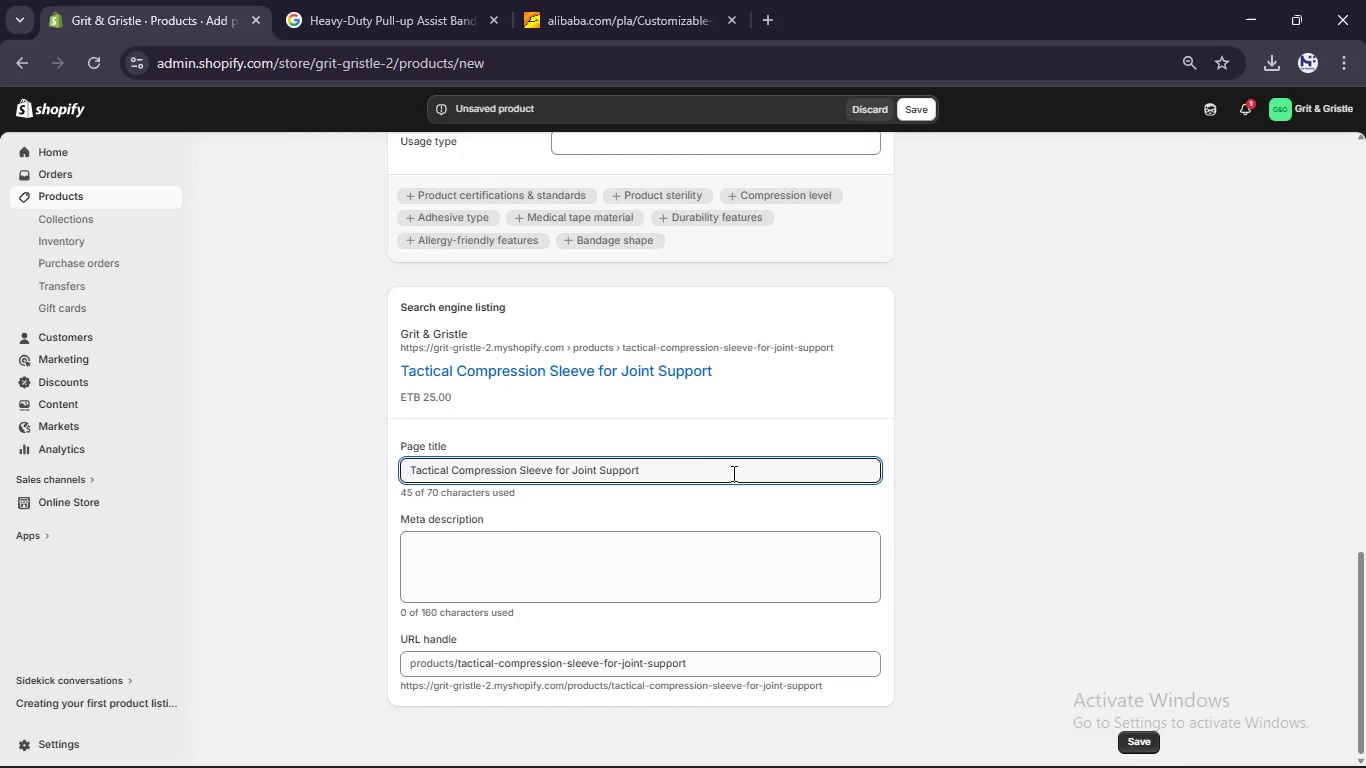 
wait(8.67)
 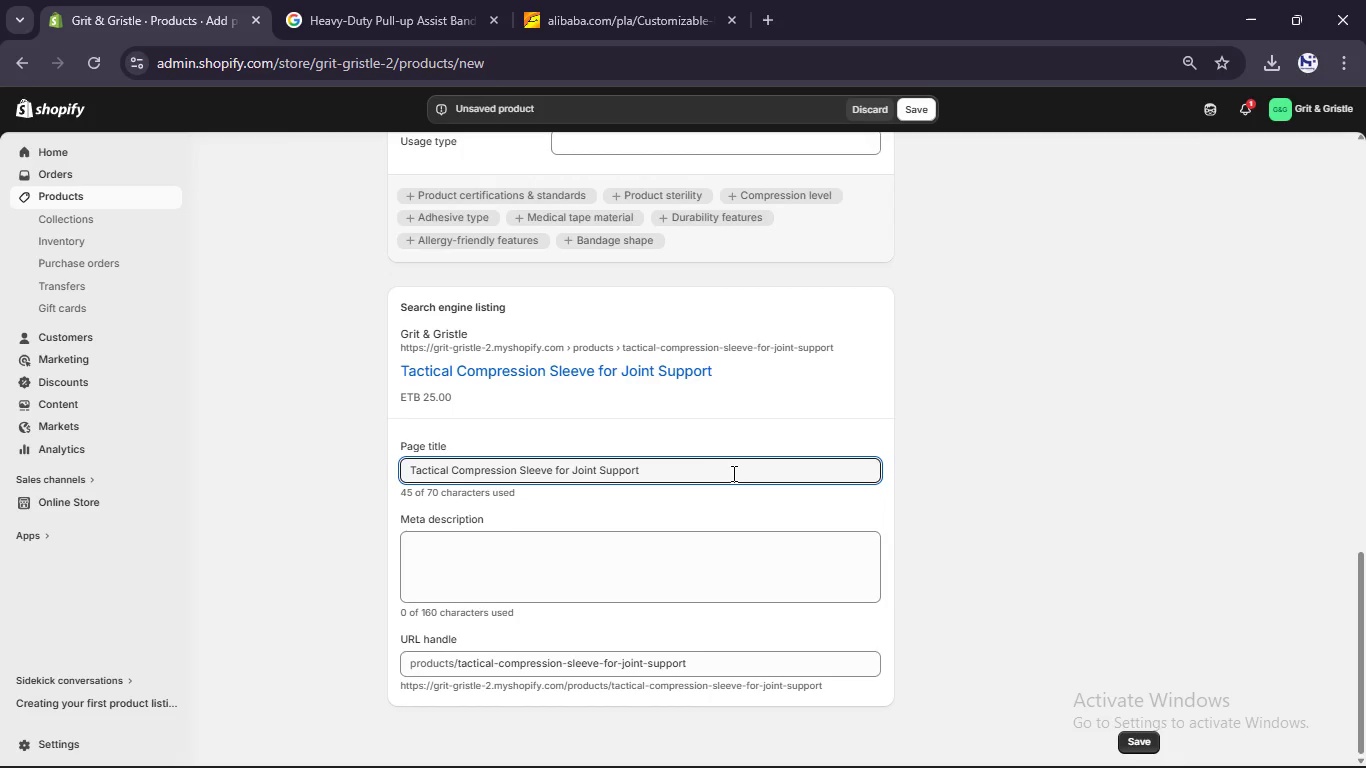 
left_click([553, 471])
 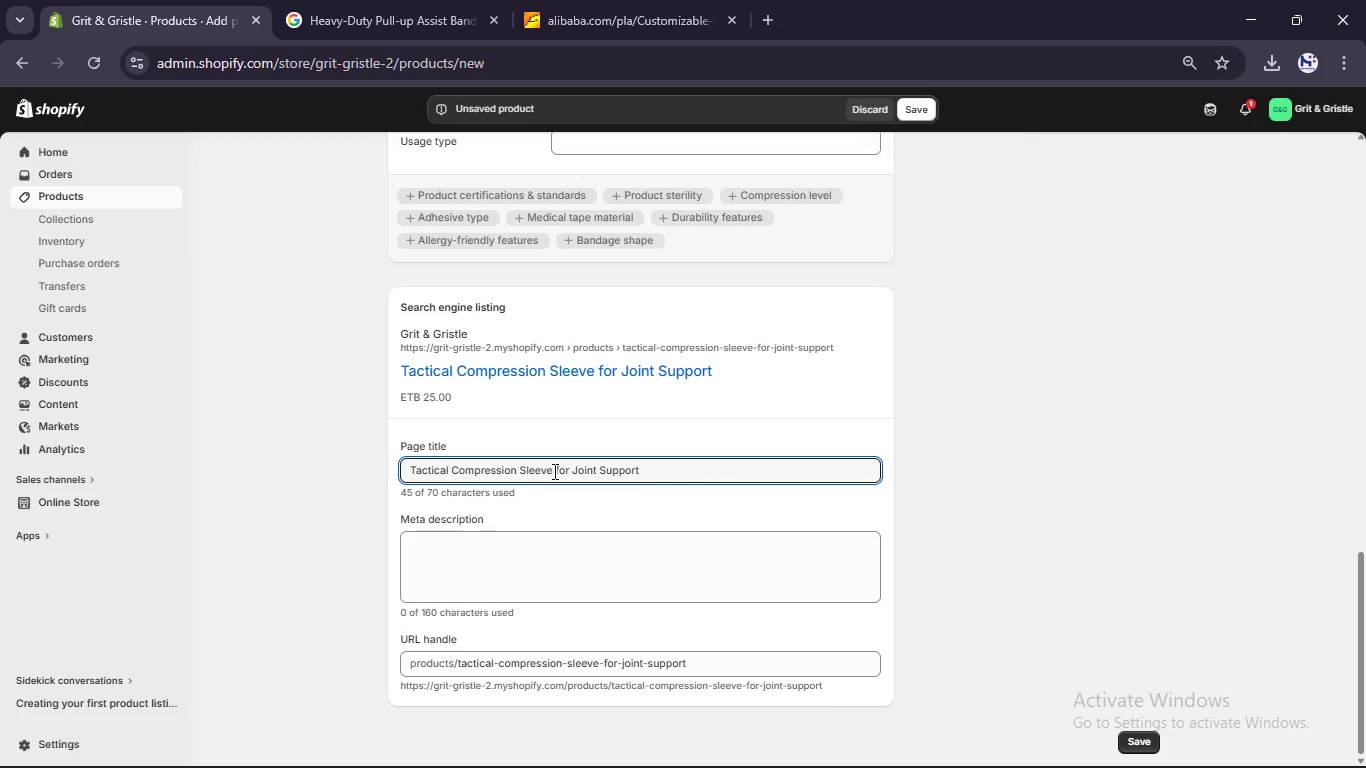 
key(Space)
 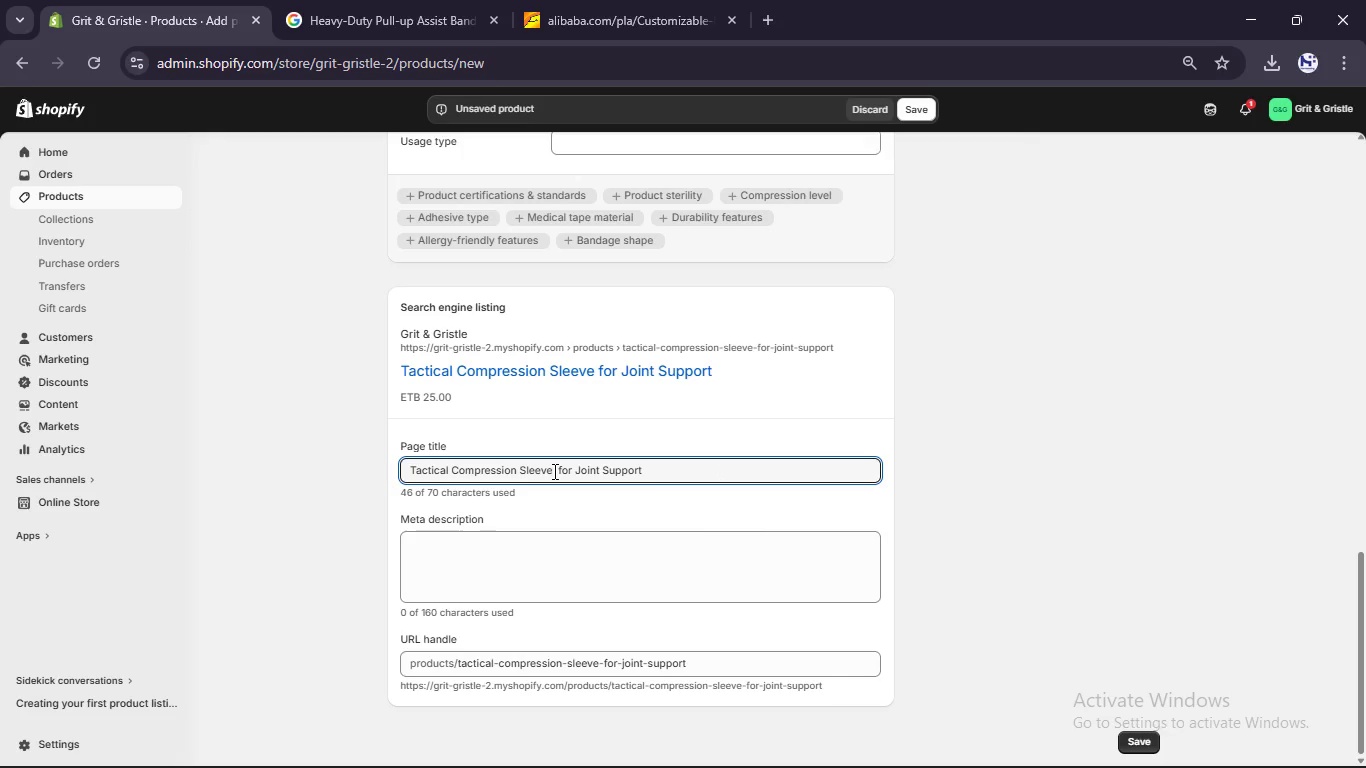 
key(Shift+Break)
 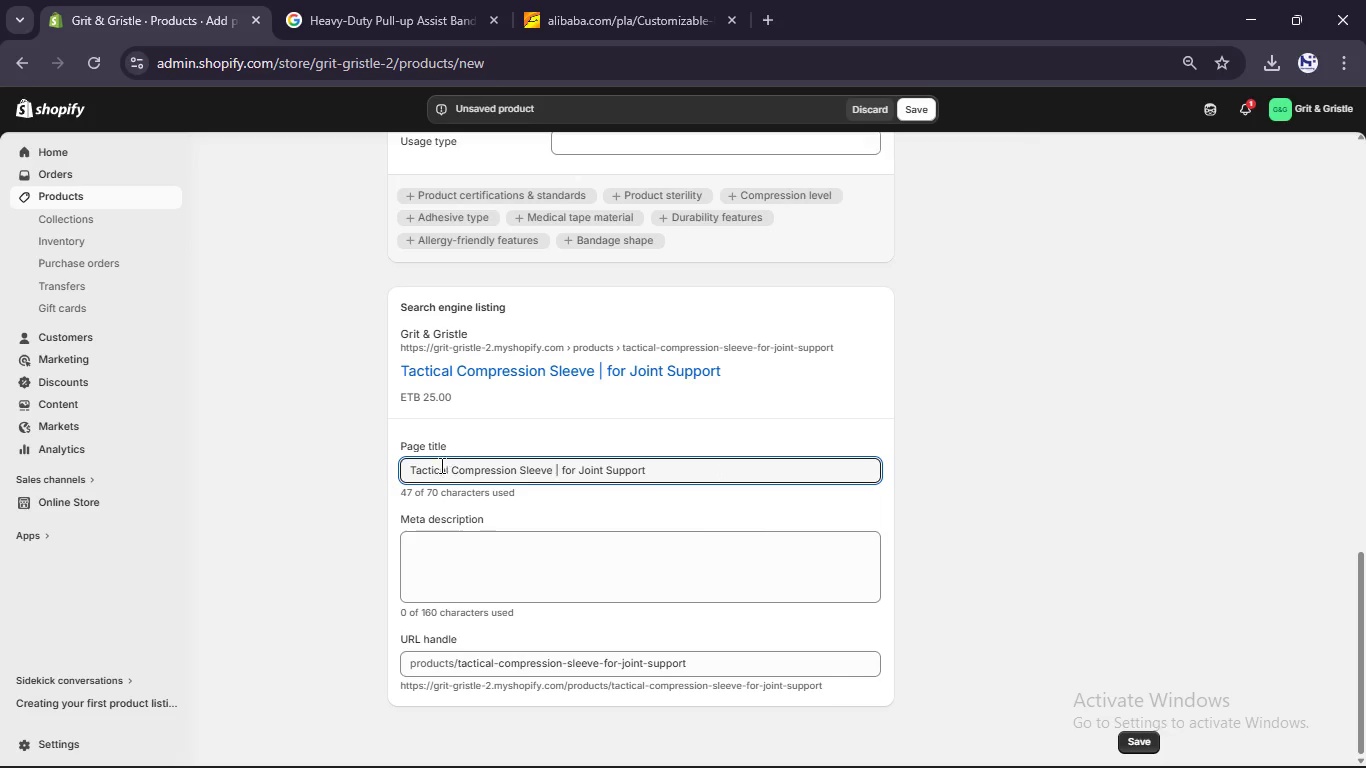 
double_click([434, 469])
 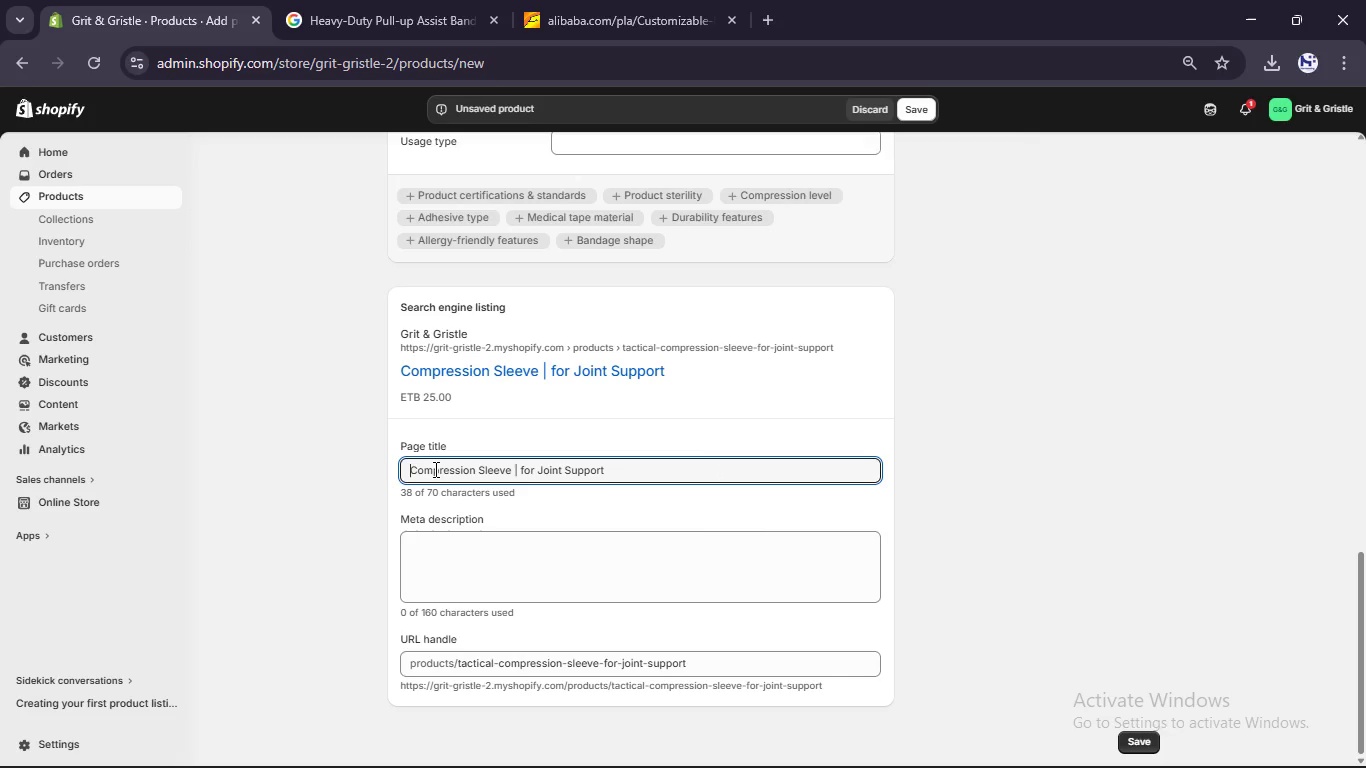 
key(Backspace)
 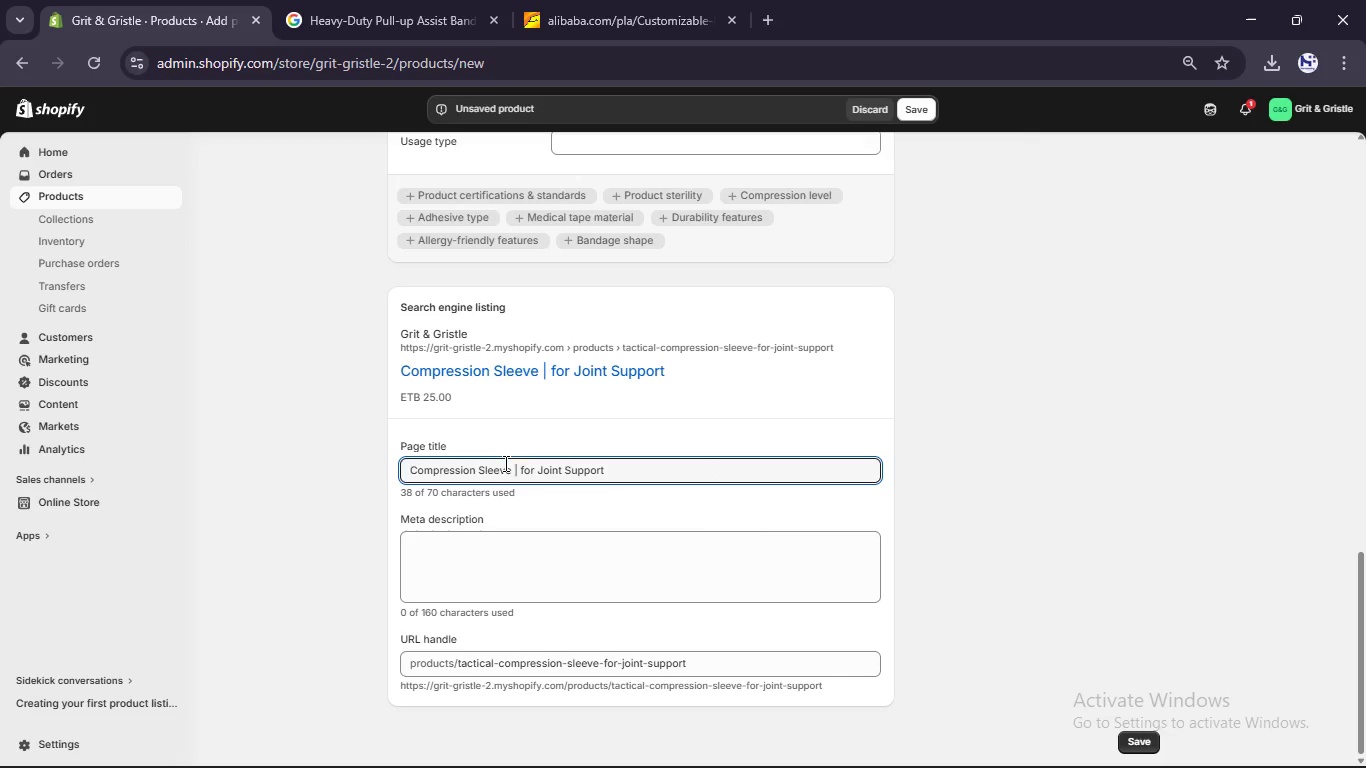 
double_click([521, 468])
 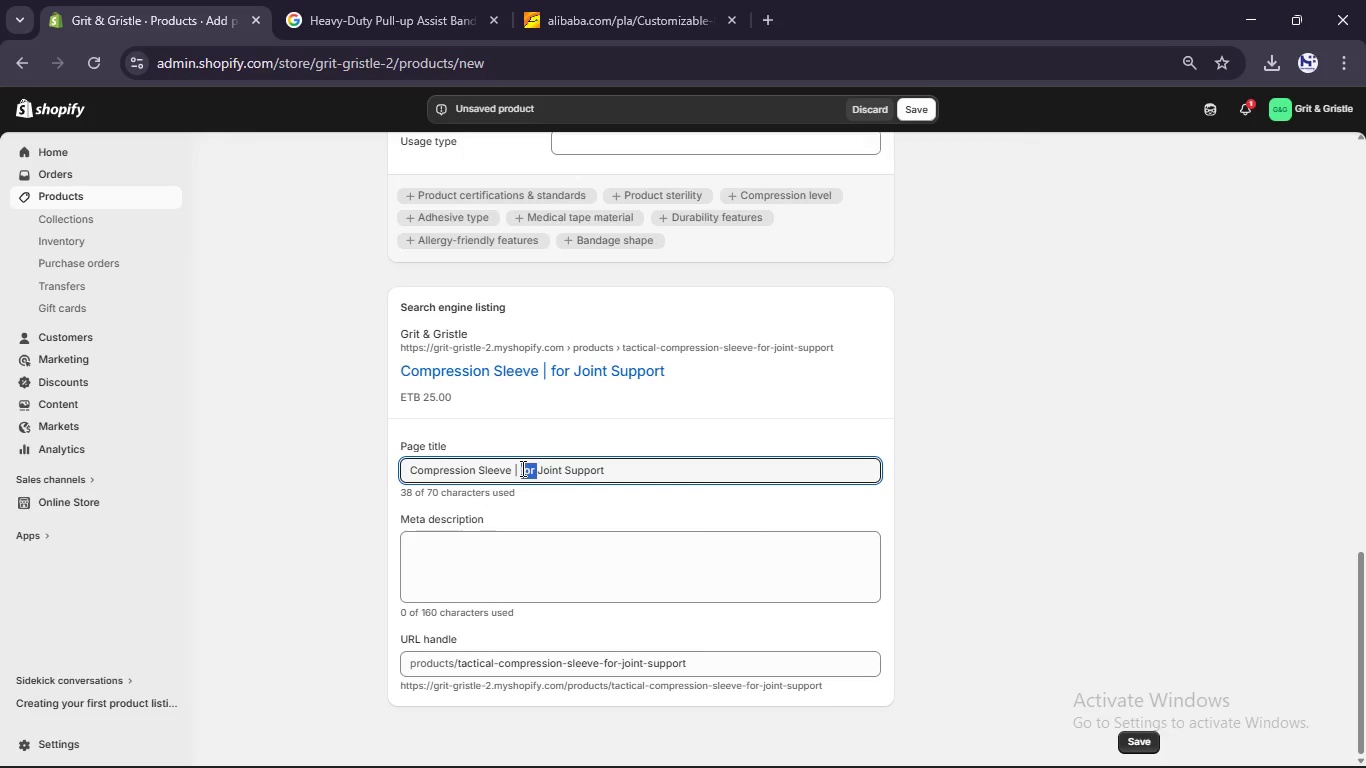 
key(Backspace)
 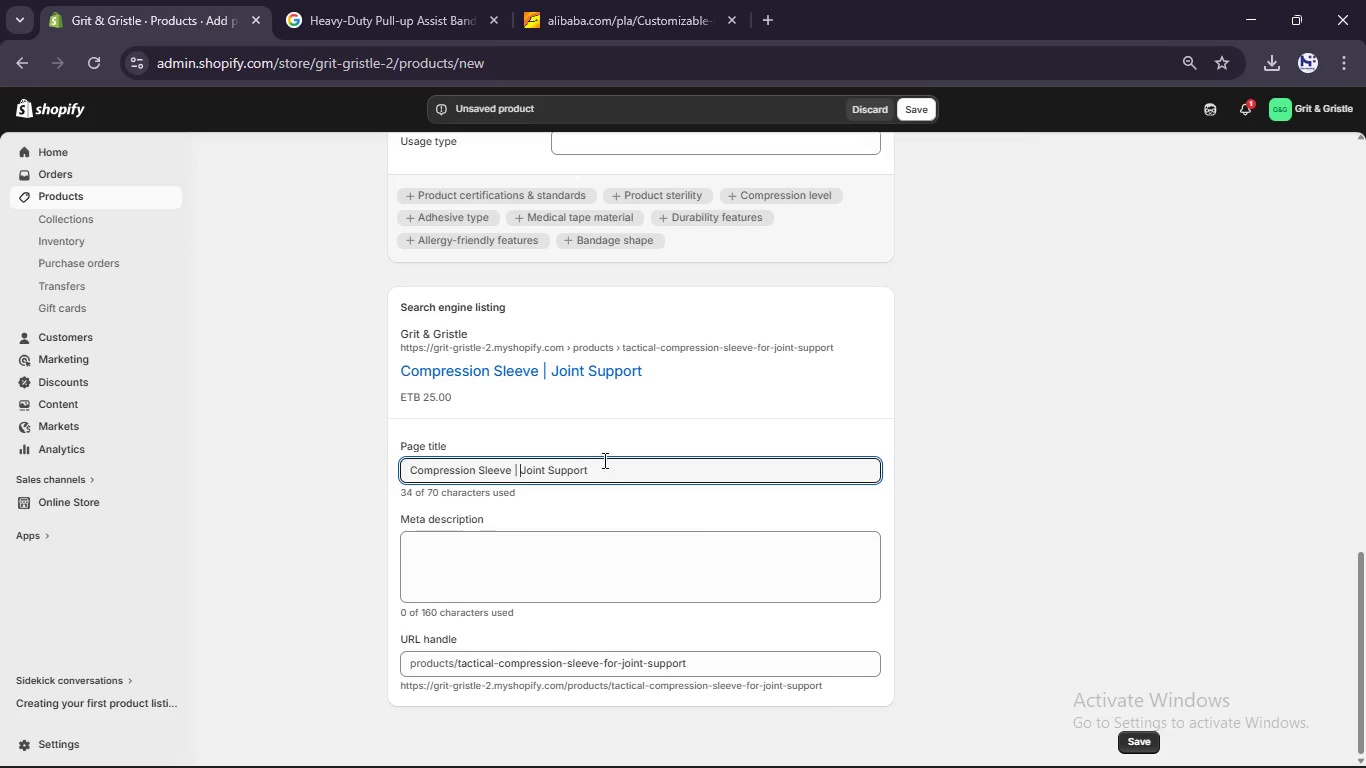 
left_click([614, 463])
 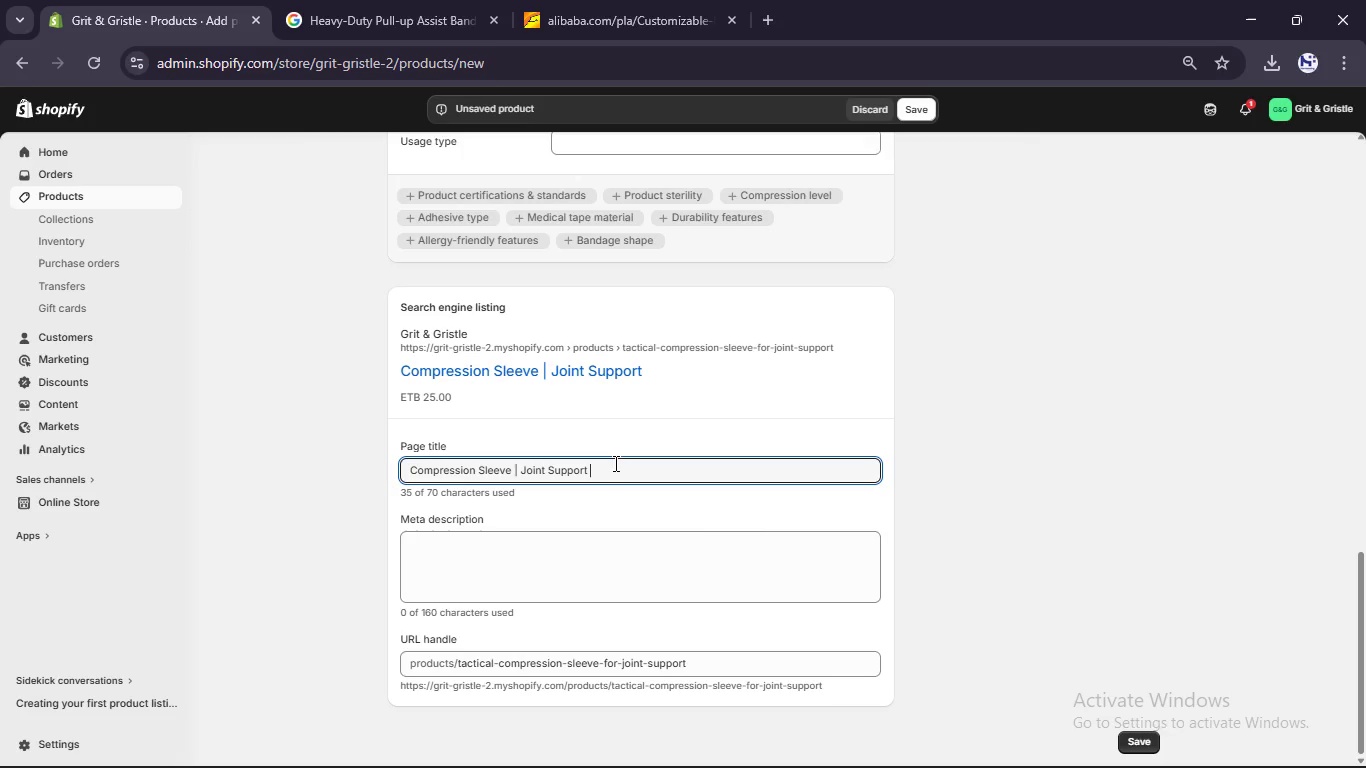 
type( Gear)
 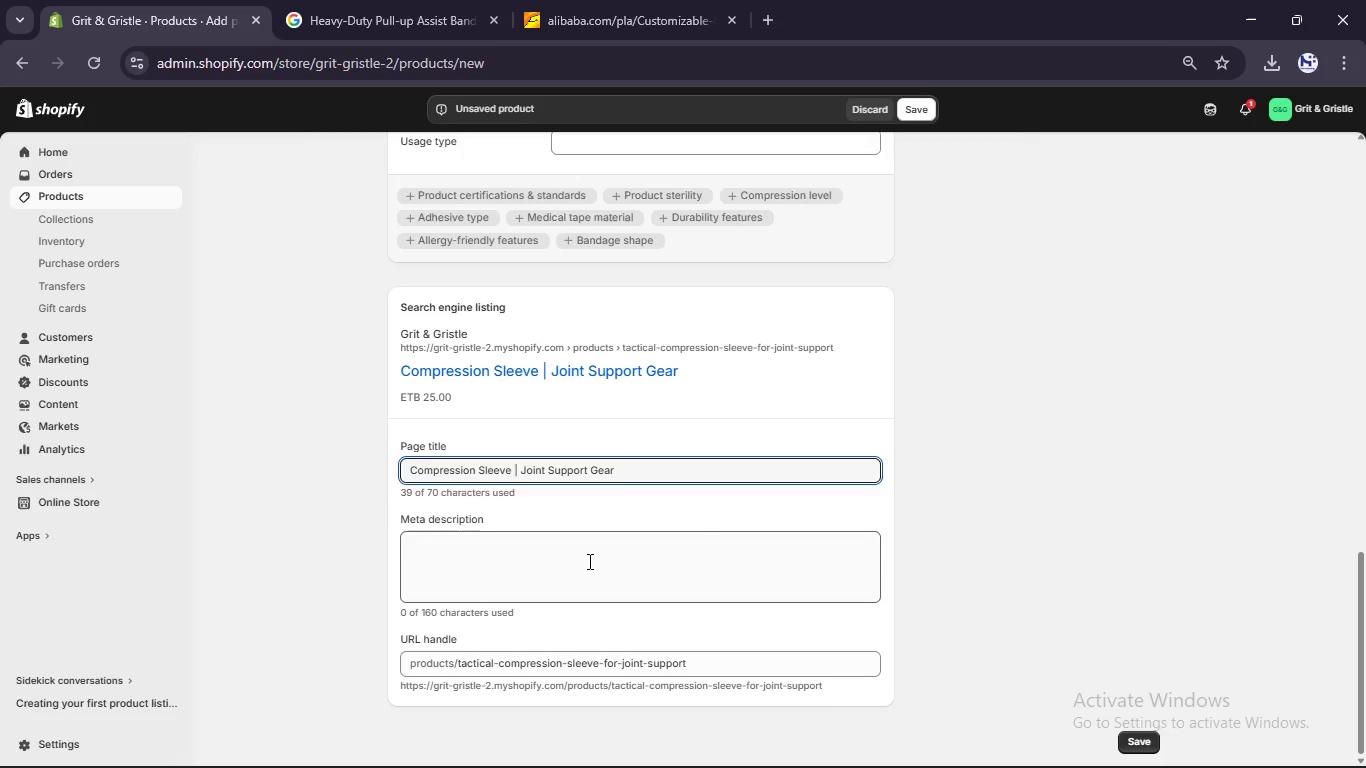 
left_click([588, 561])
 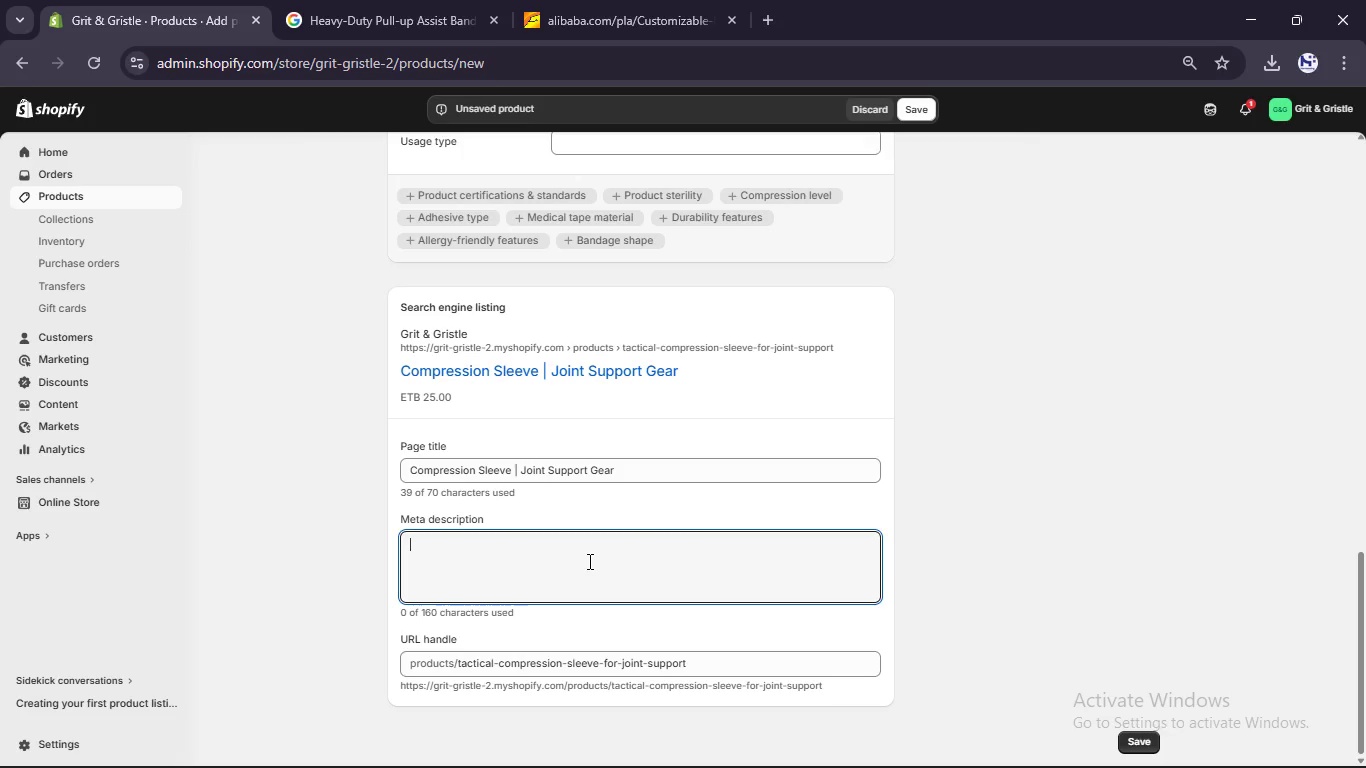 
type(Improv performance and recoe)
key(Backspace)
type(very with a durable compression sleeve for joint support.)
 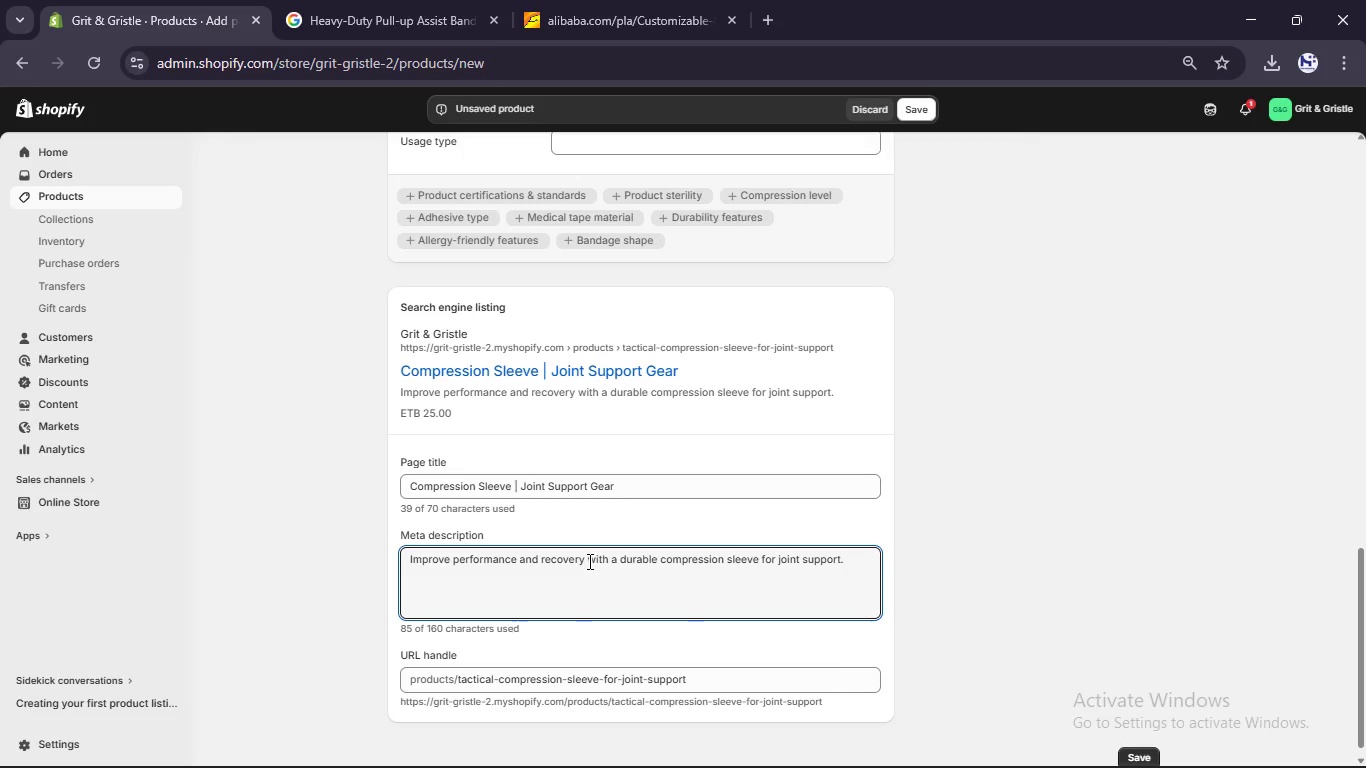 
scroll: coordinate [551, 686], scroll_direction: up, amount: 6.0
 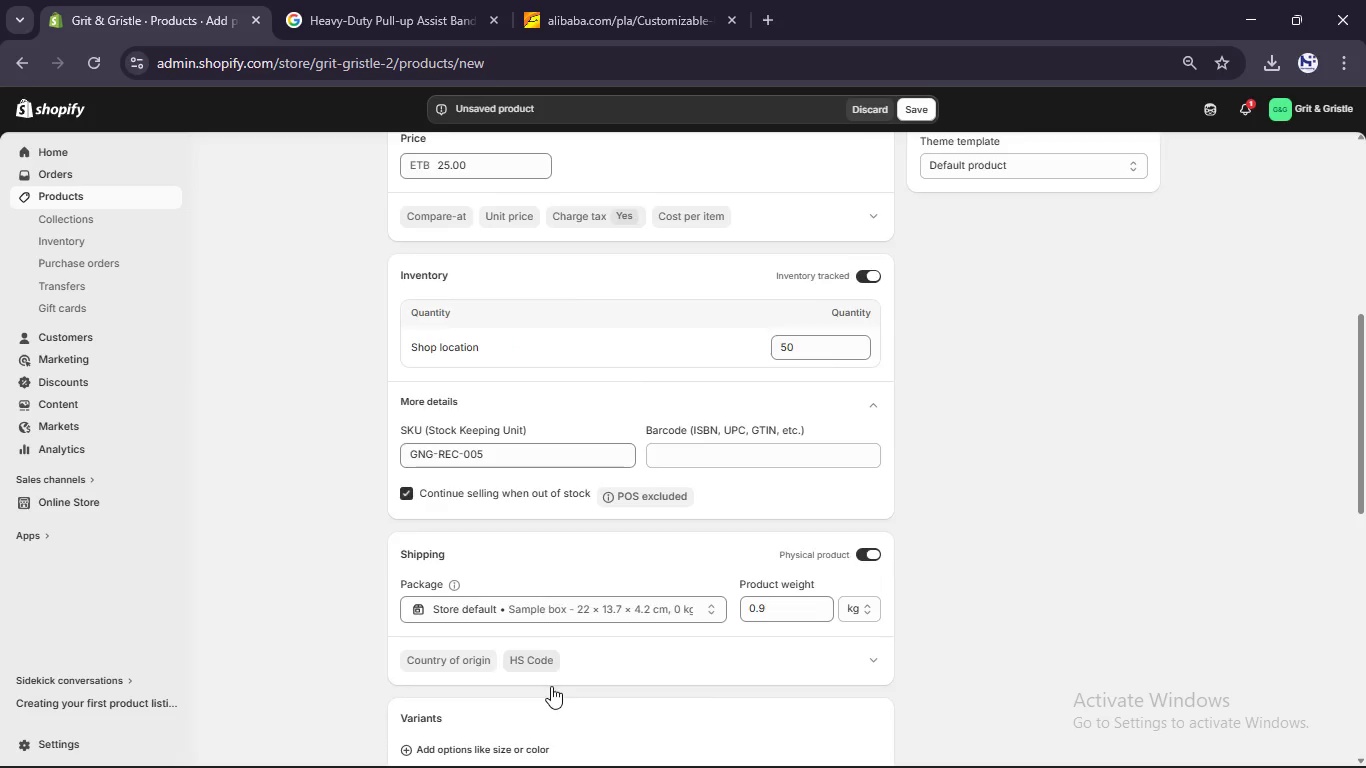 
scroll: coordinate [551, 686], scroll_direction: down, amount: 9.0
 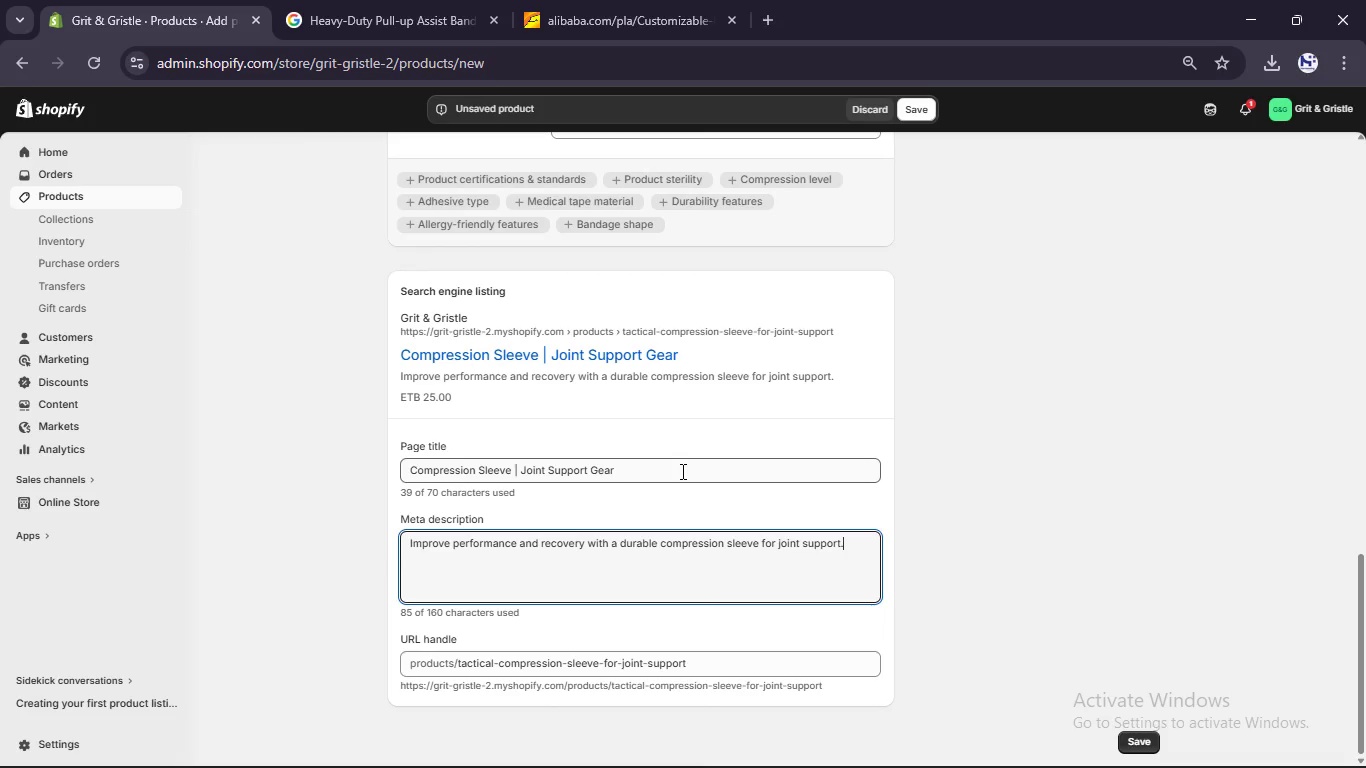 
left_click([681, 471])
 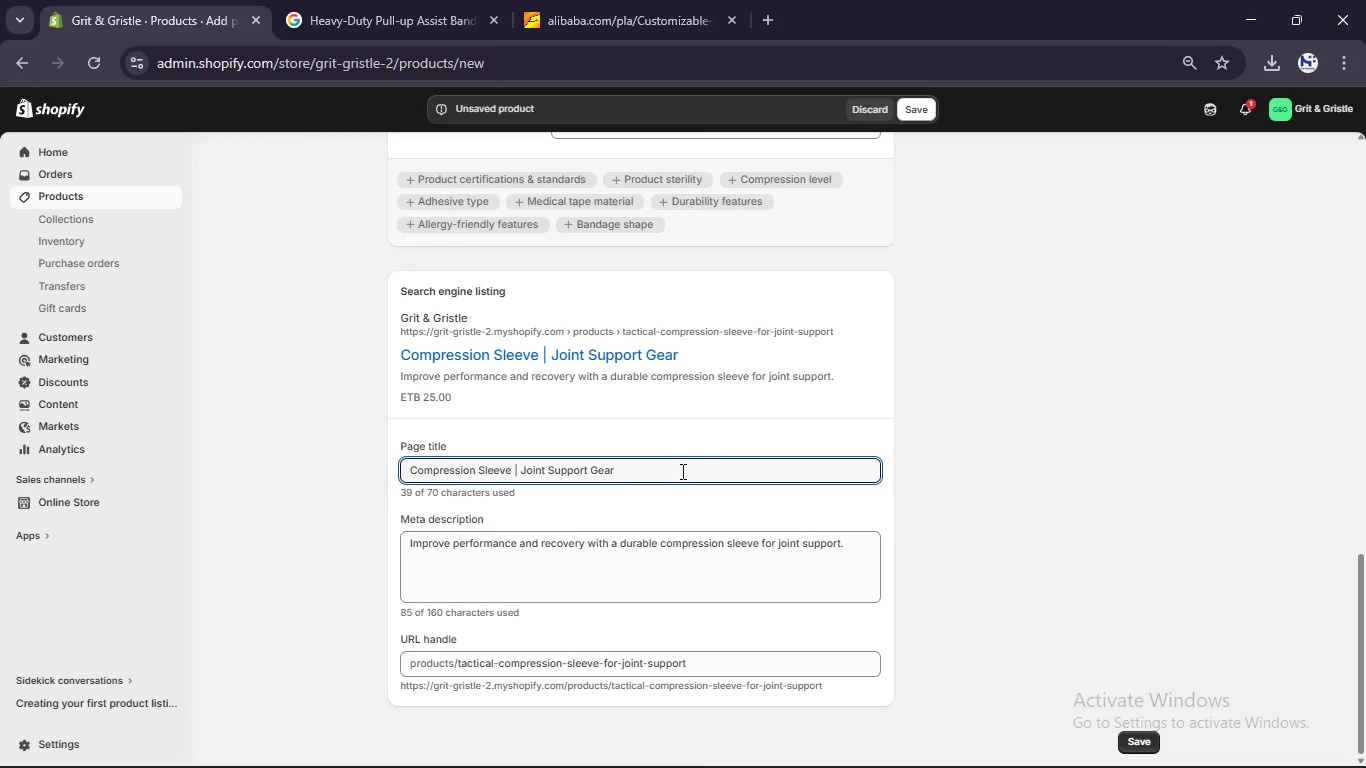 
key(Control+A)
 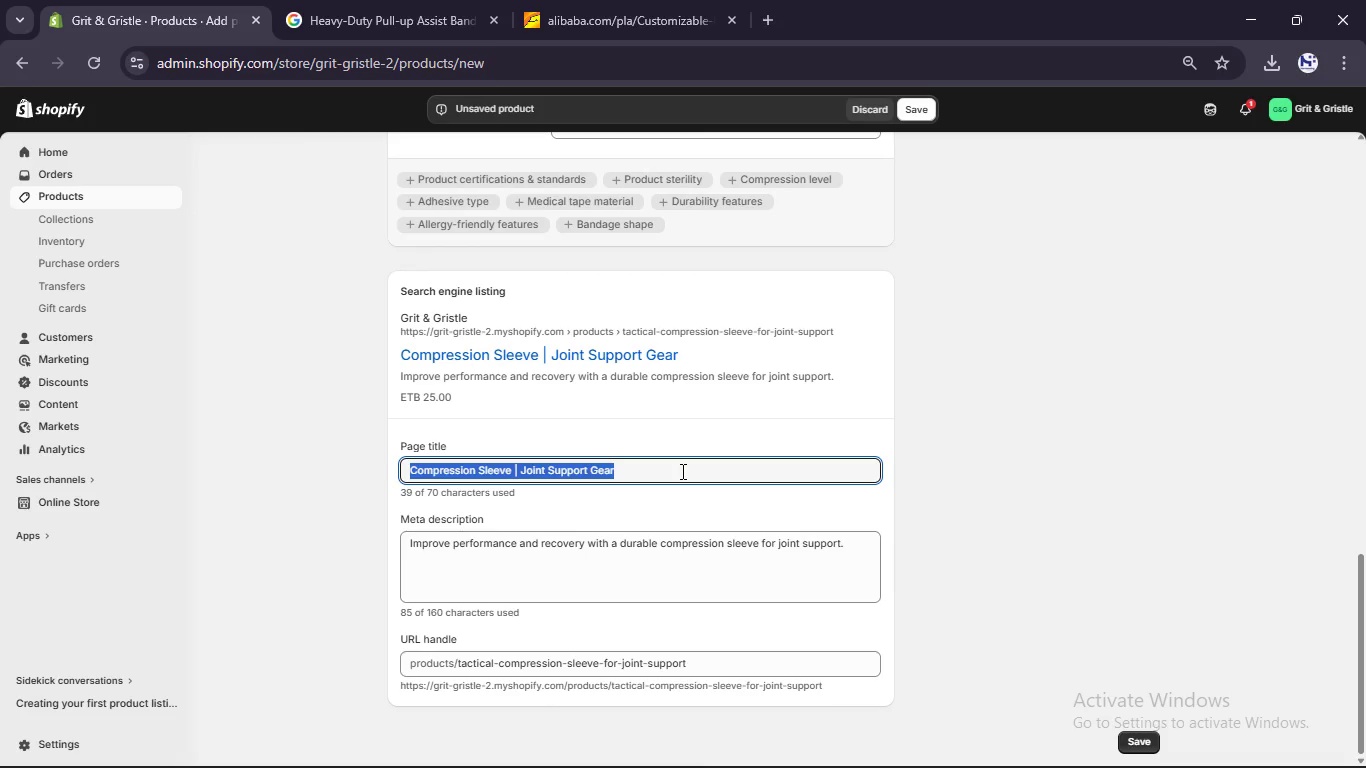 
key(Control+C)
 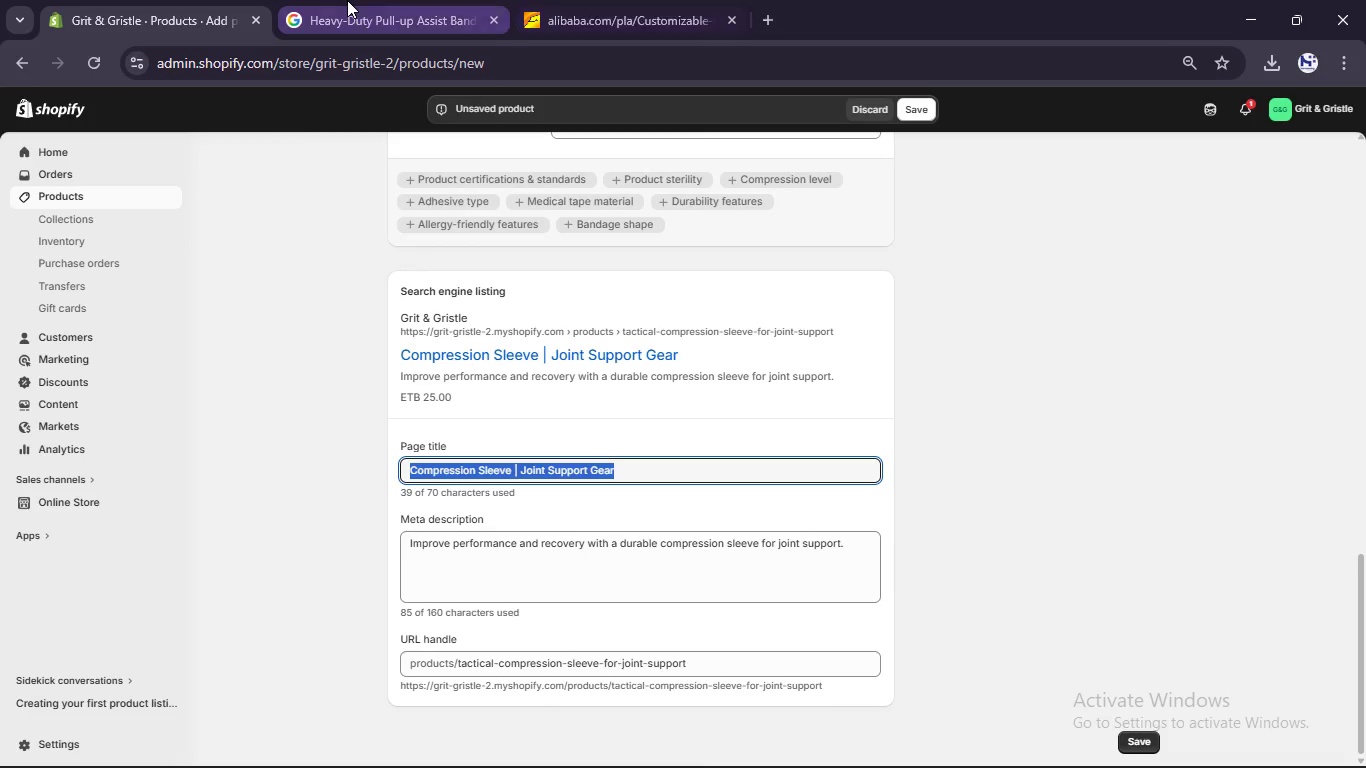 
left_click([347, 0])
 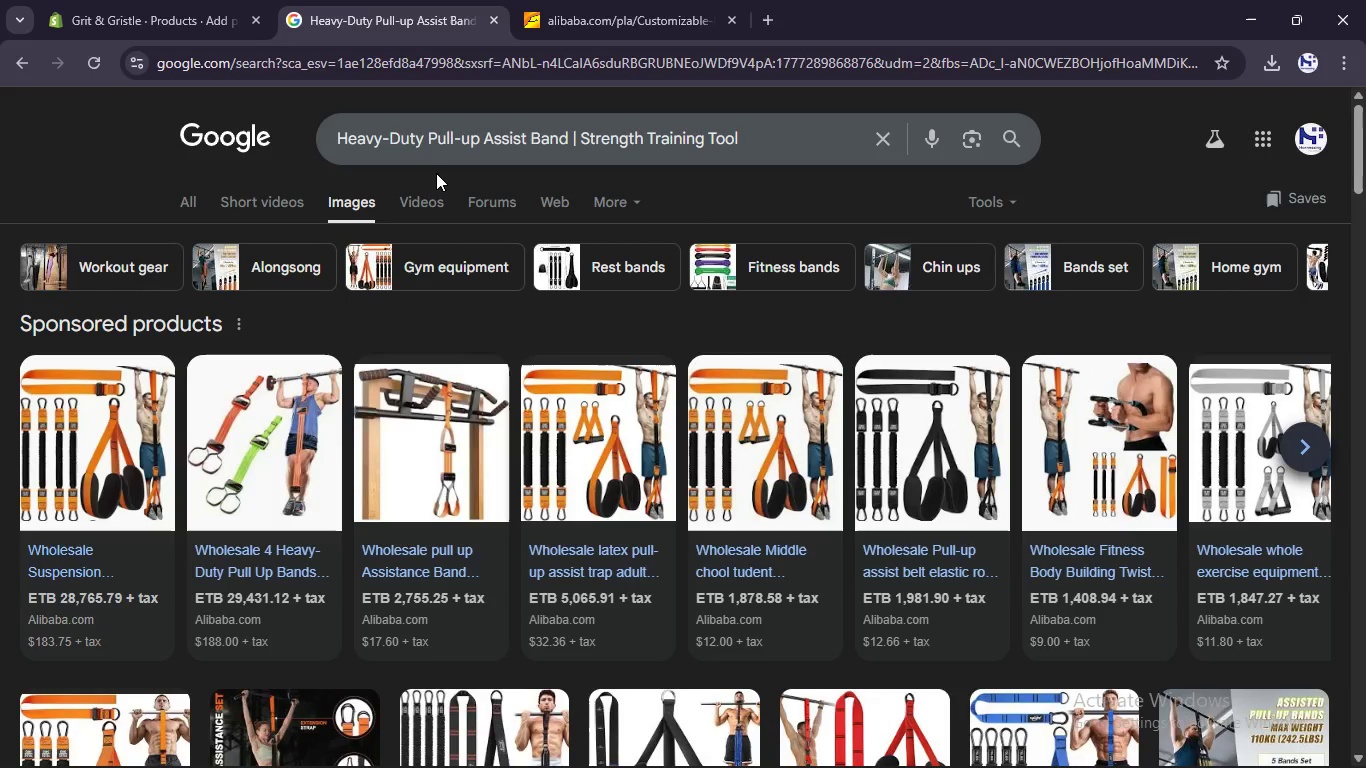 
key(Control+A)
 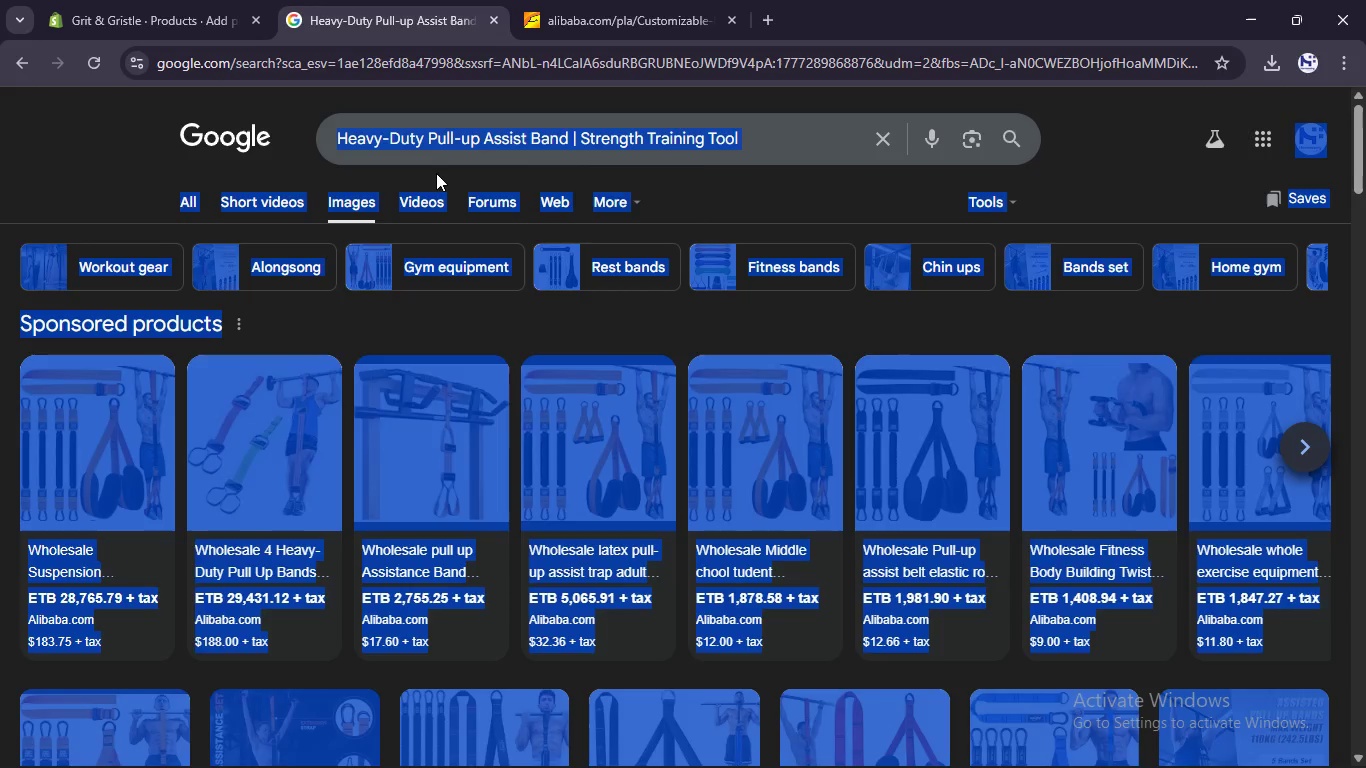 
left_click([436, 173])
 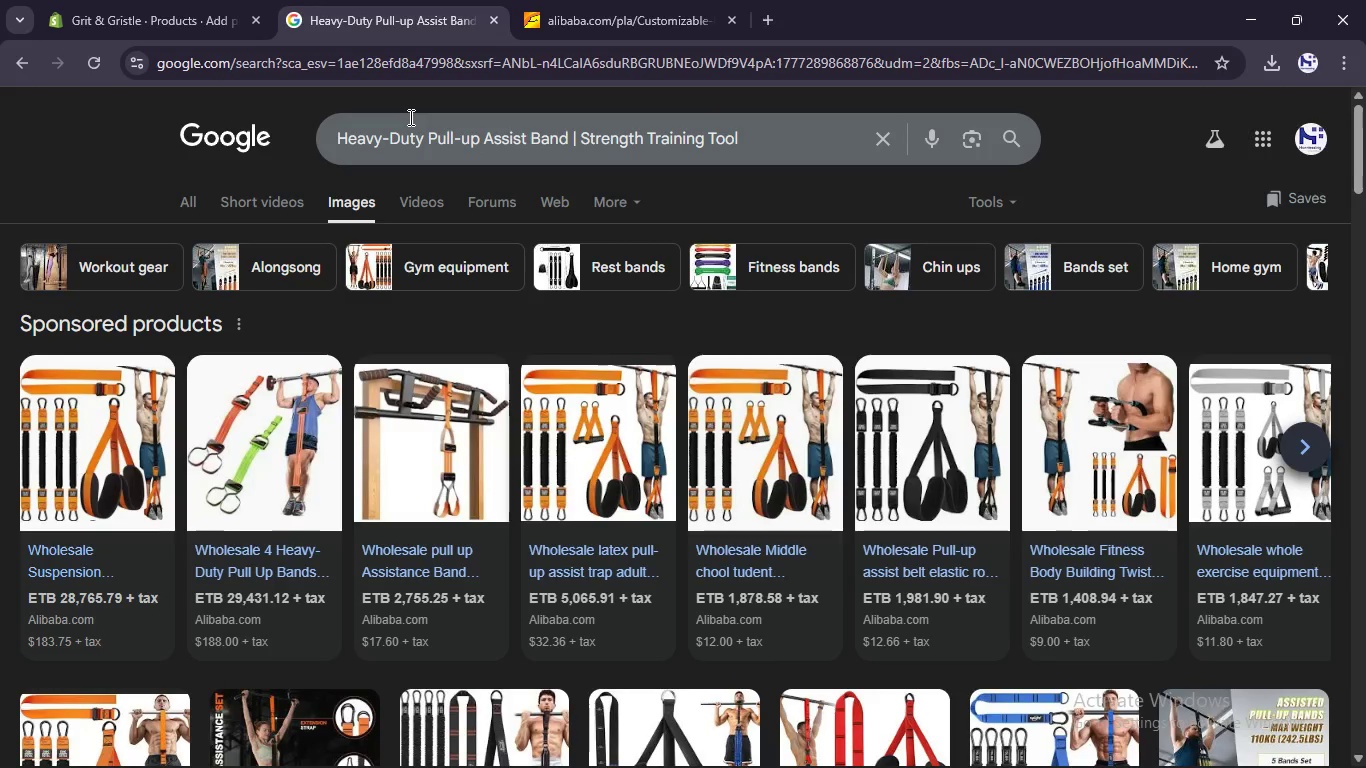 
left_click([409, 117])
 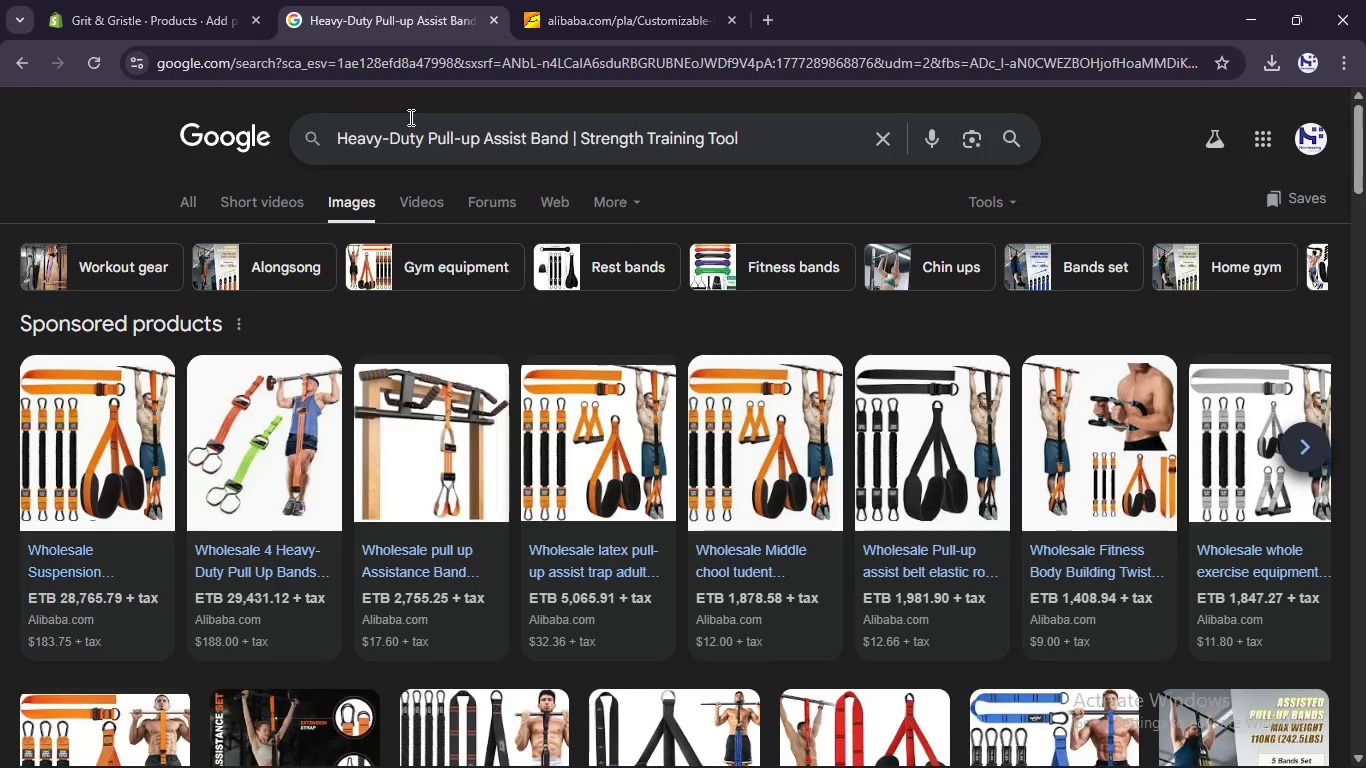 
key(Control+A)
 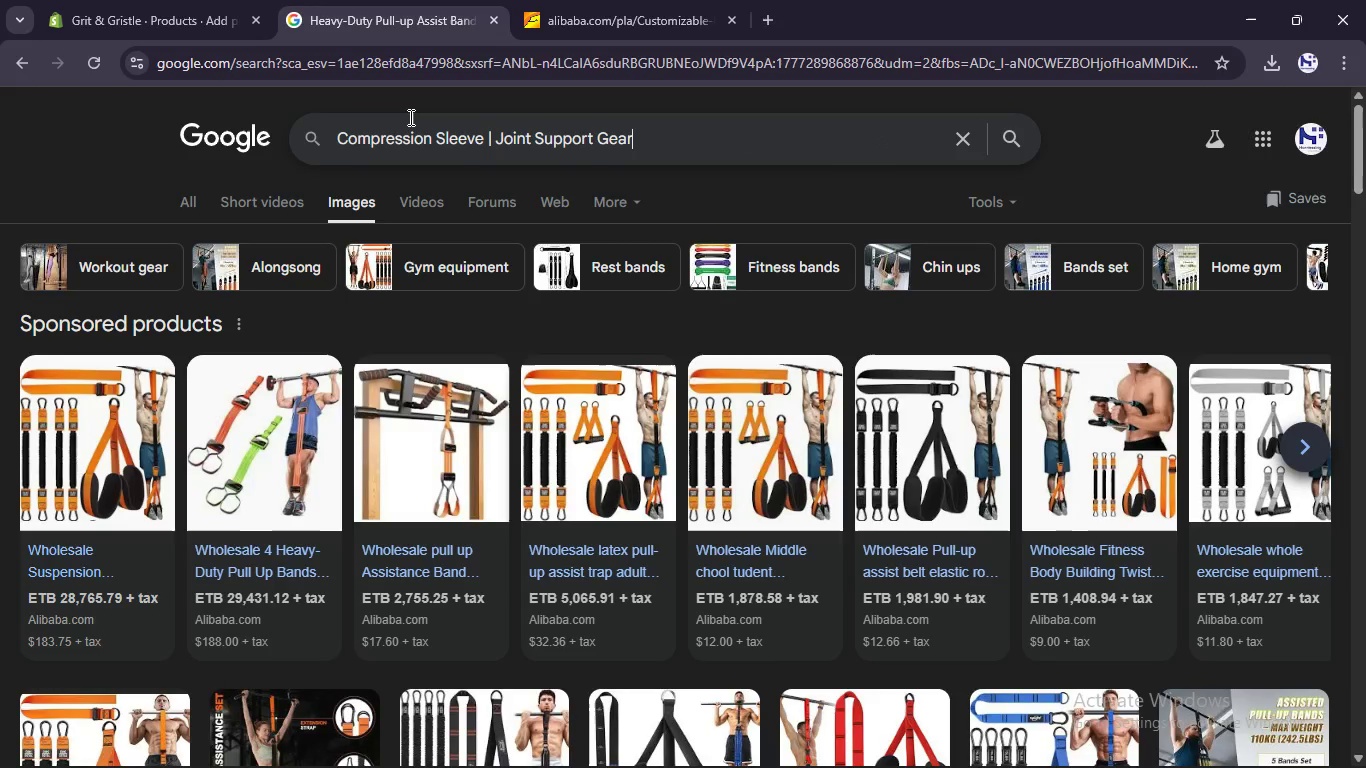 
key(Control+V)
 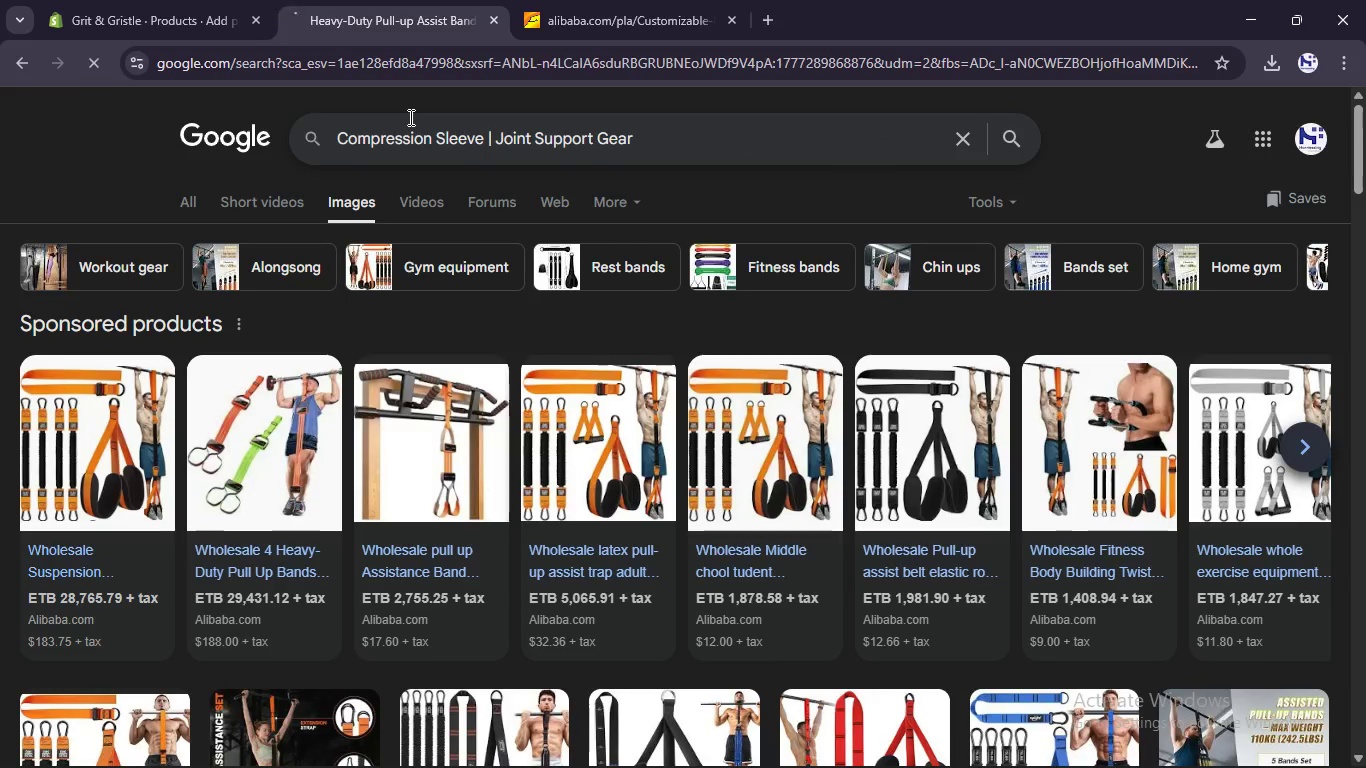 
key(Enter)
 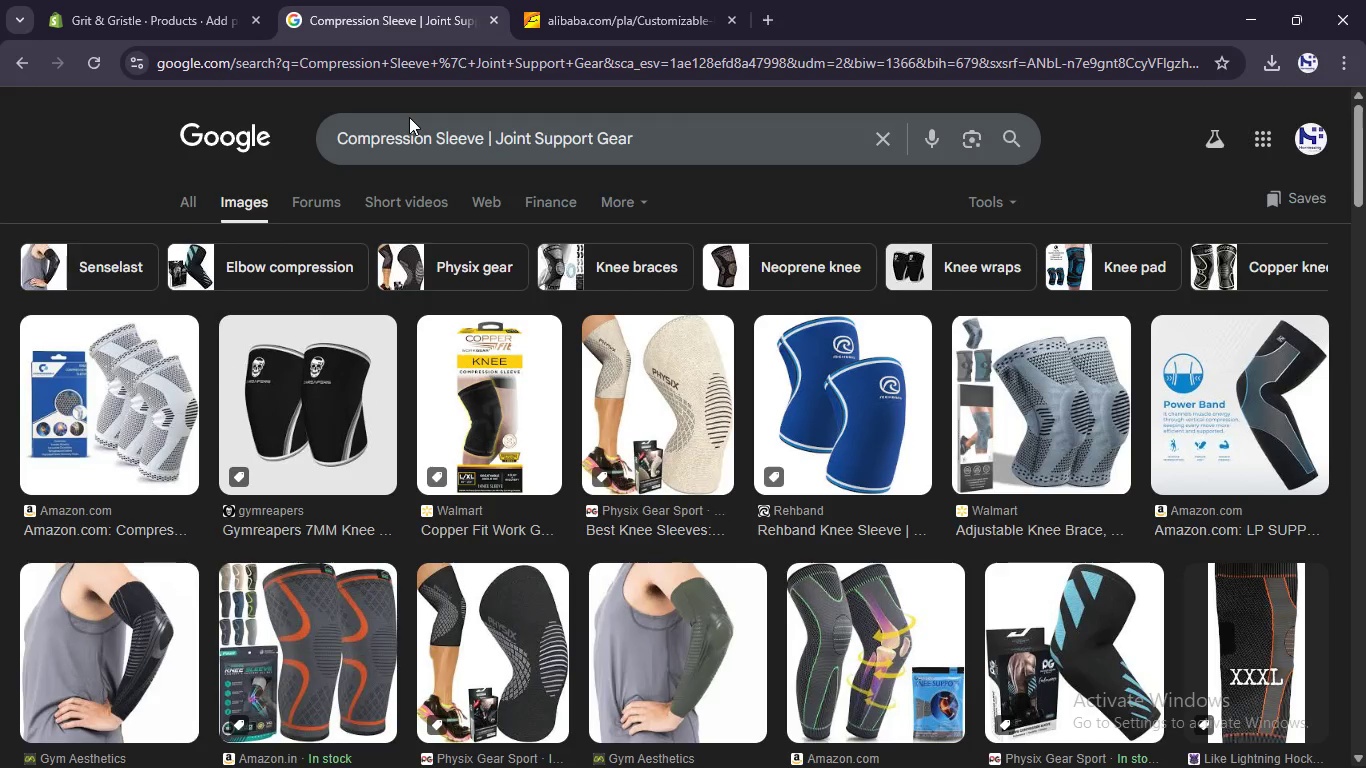 
wait(12.02)
 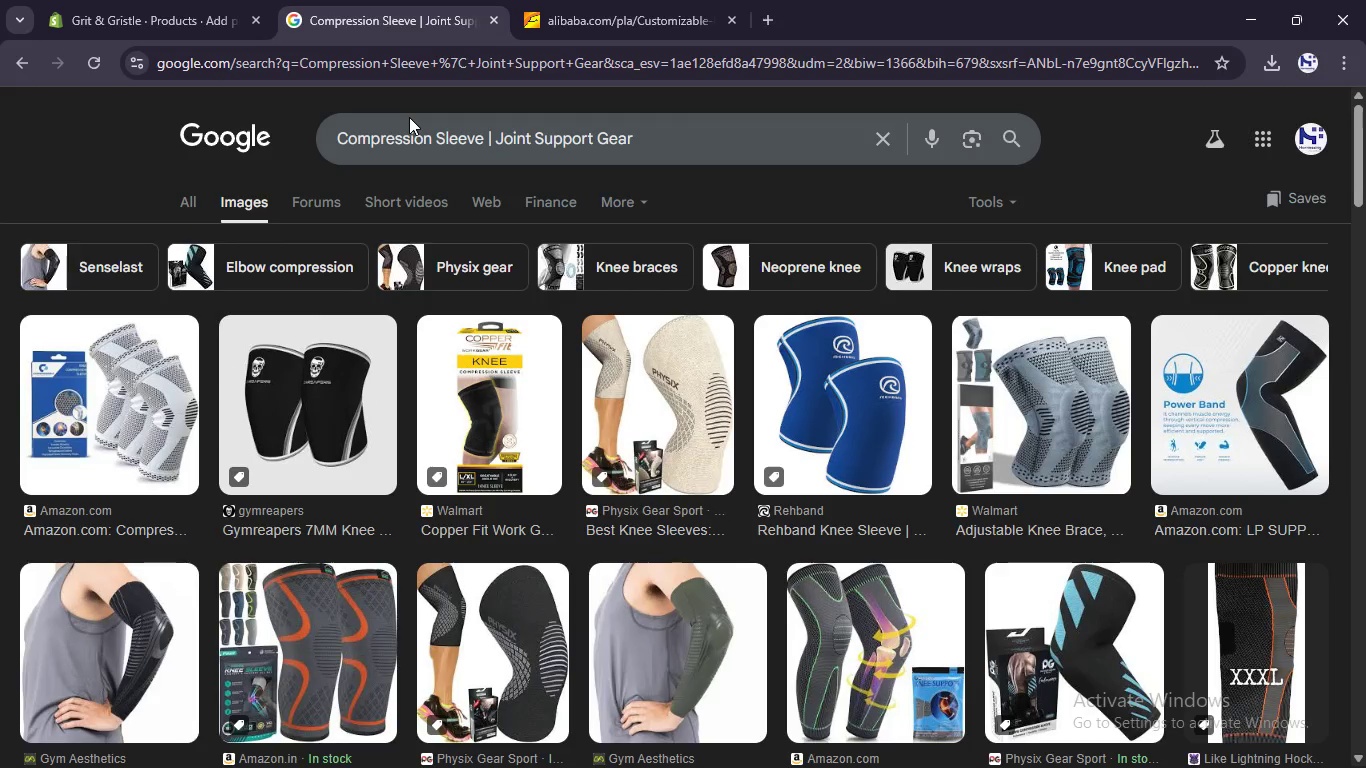 
right_click([87, 641])
 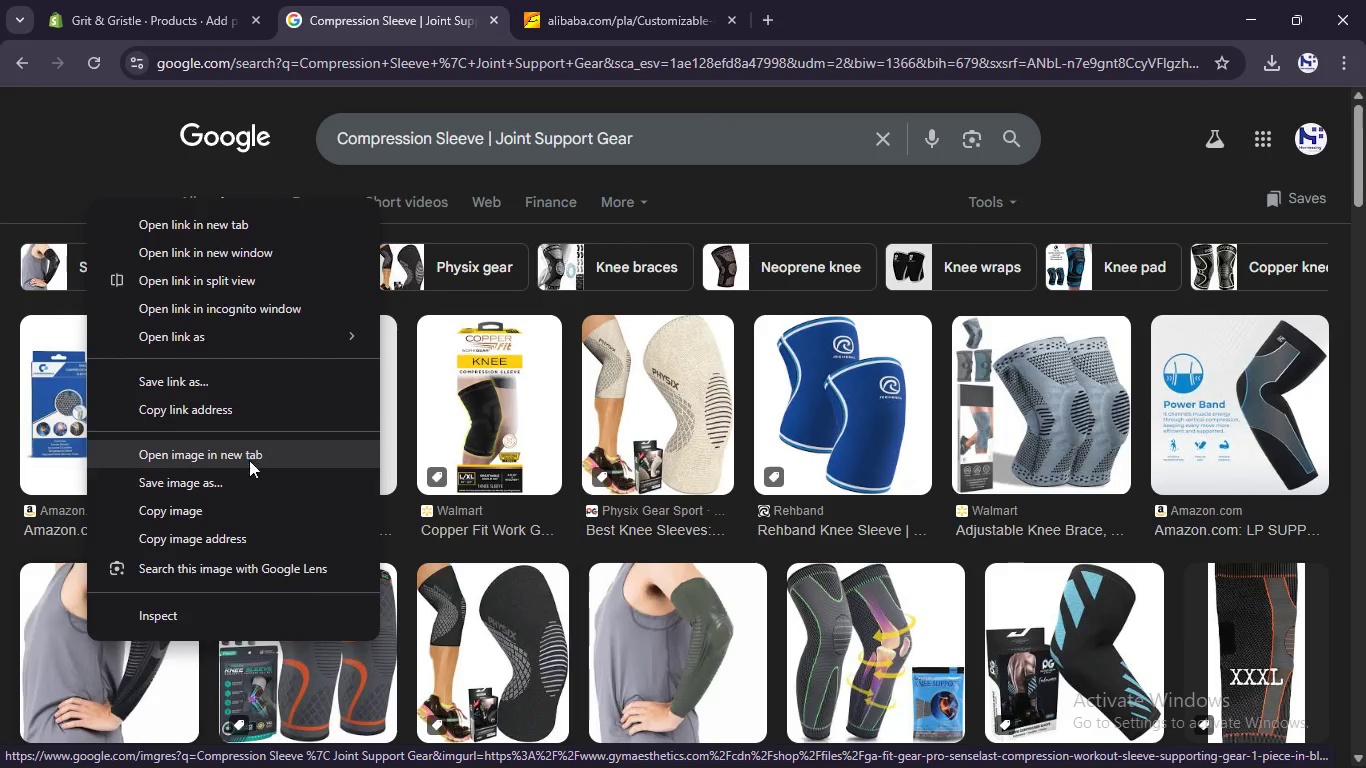 
left_click([246, 470])
 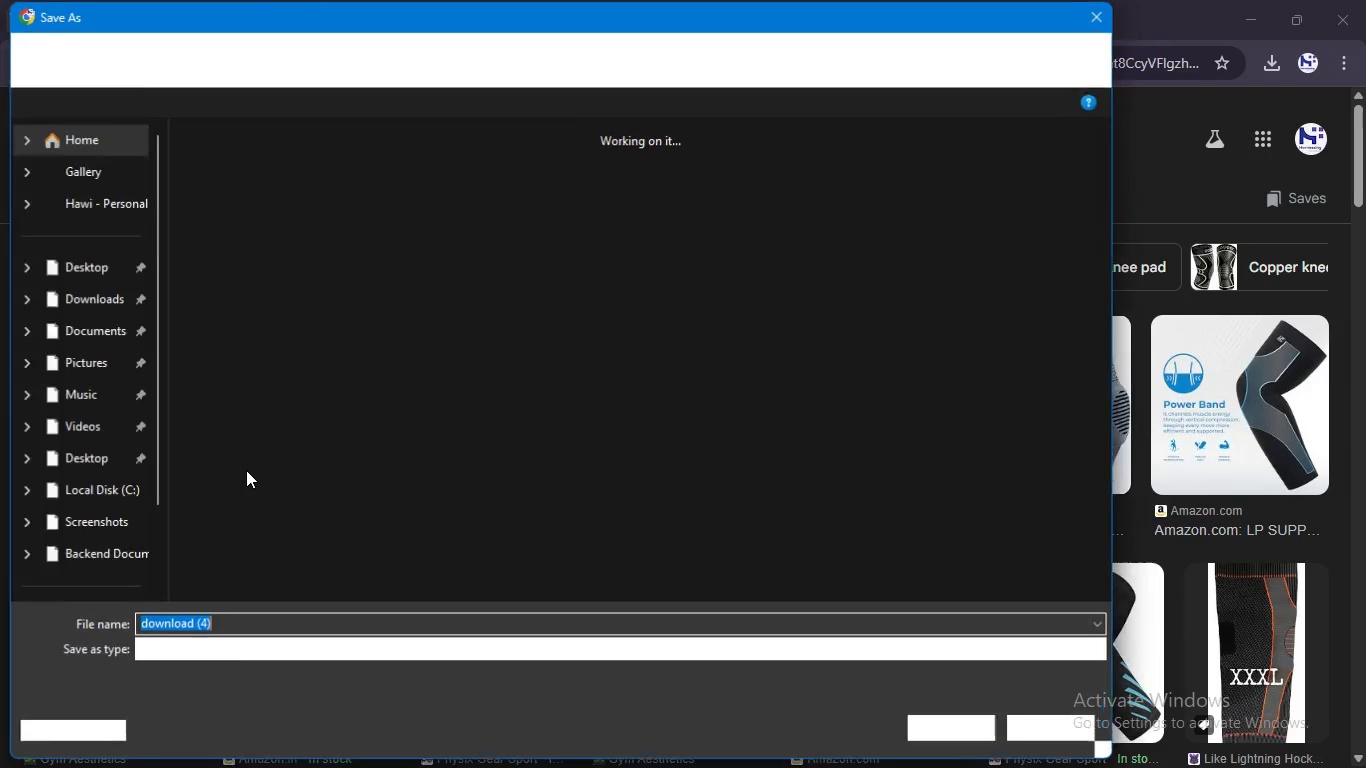 
key(Enter)
 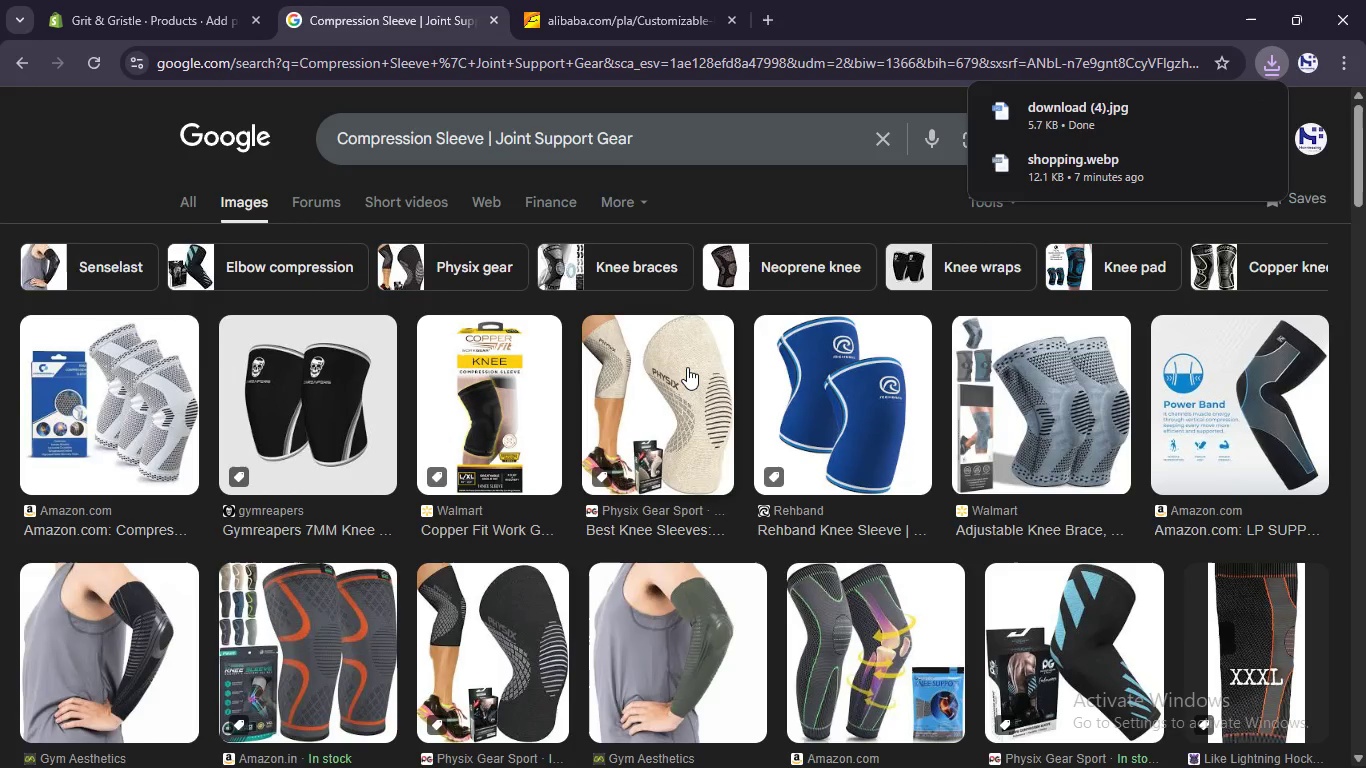 
right_click([687, 367])
 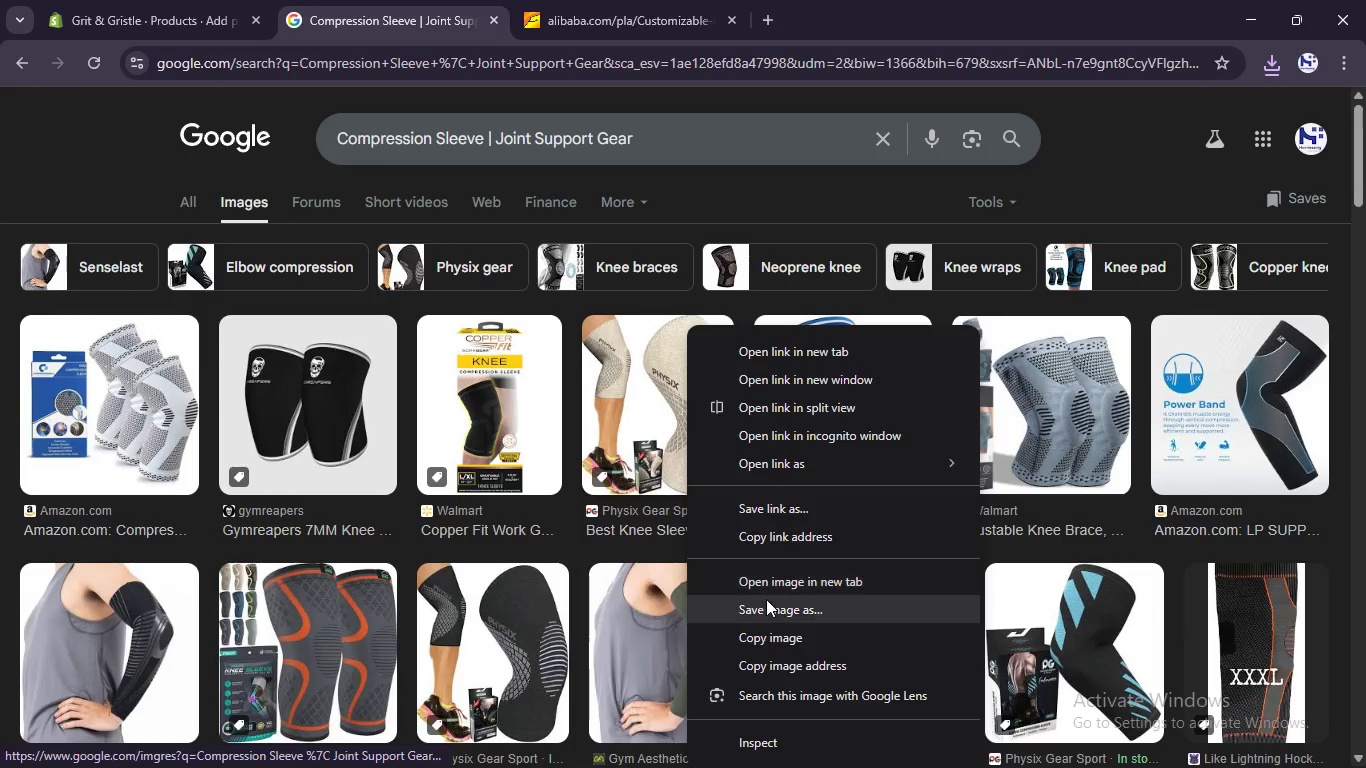 
left_click([766, 601])
 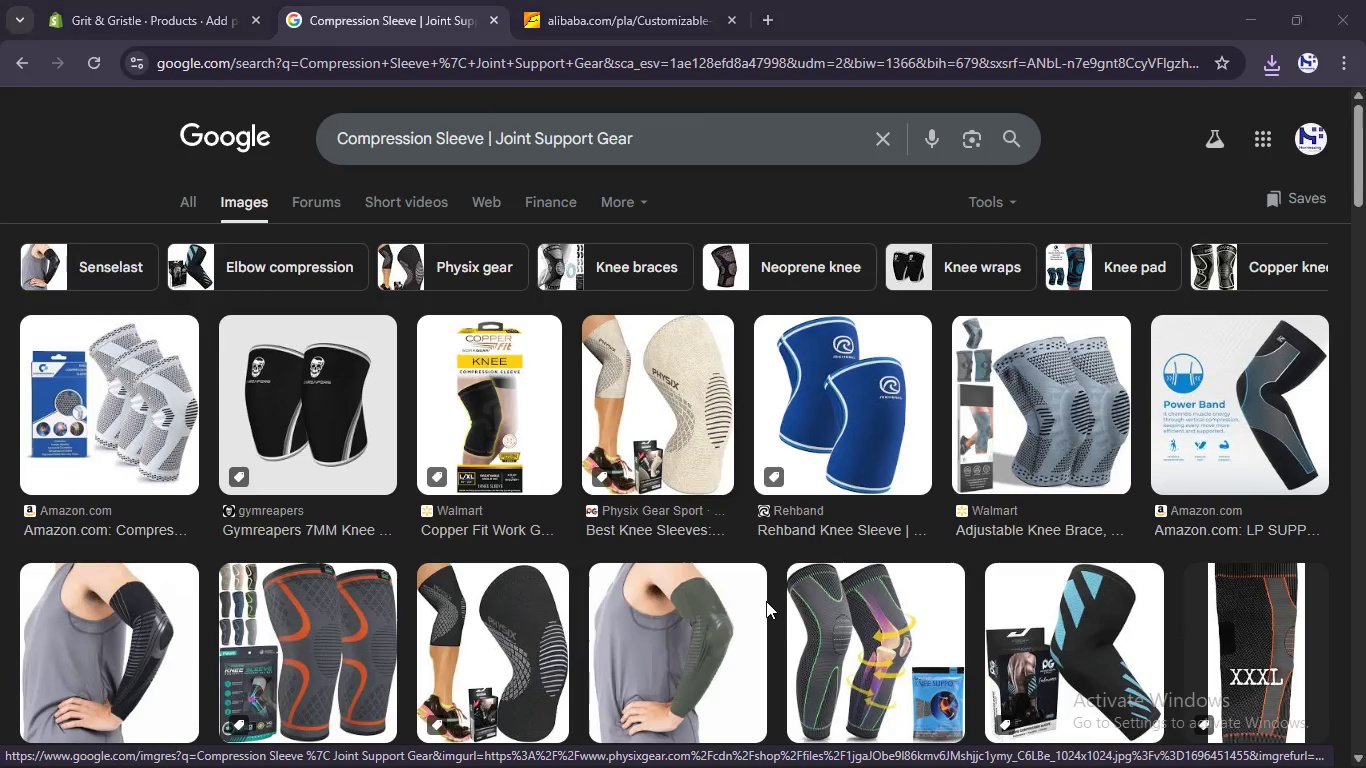 
key(Enter)
 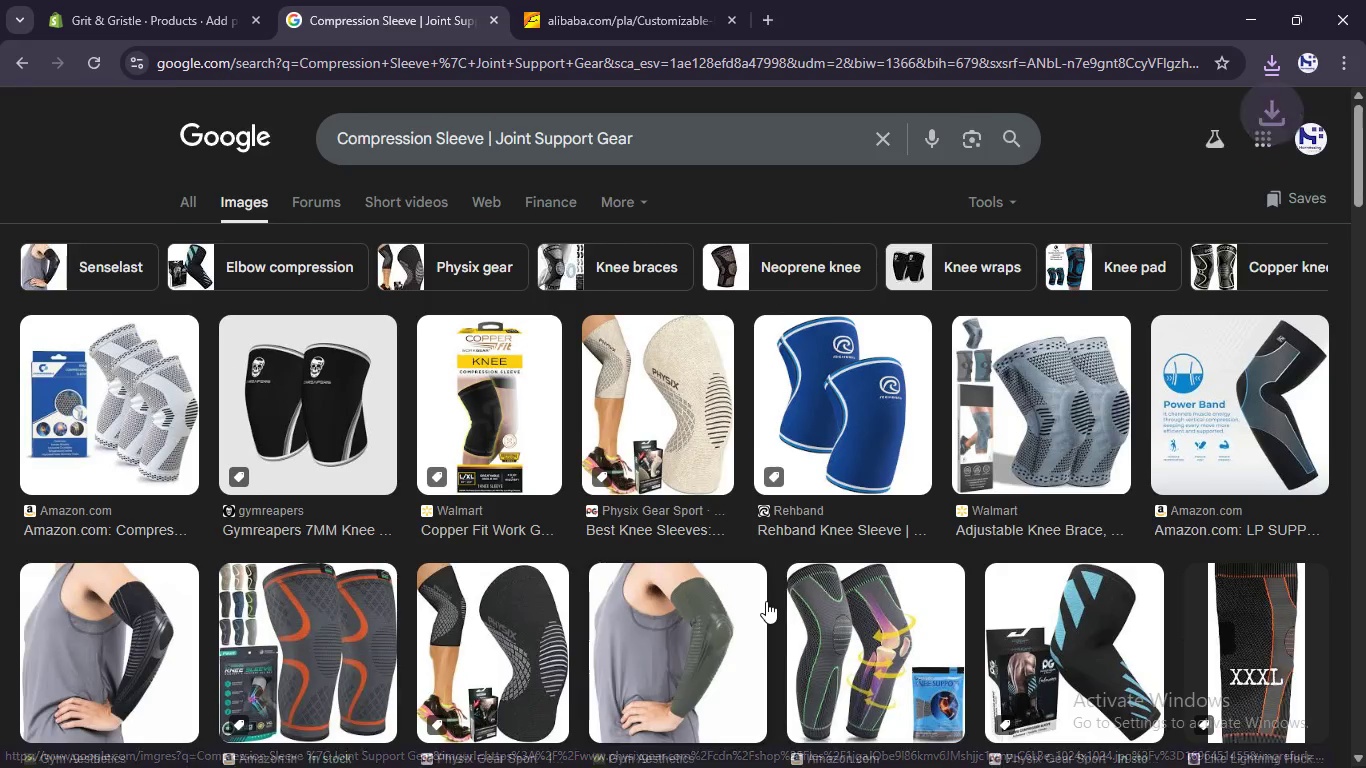 
scroll: coordinate [766, 601], scroll_direction: down, amount: 4.0
 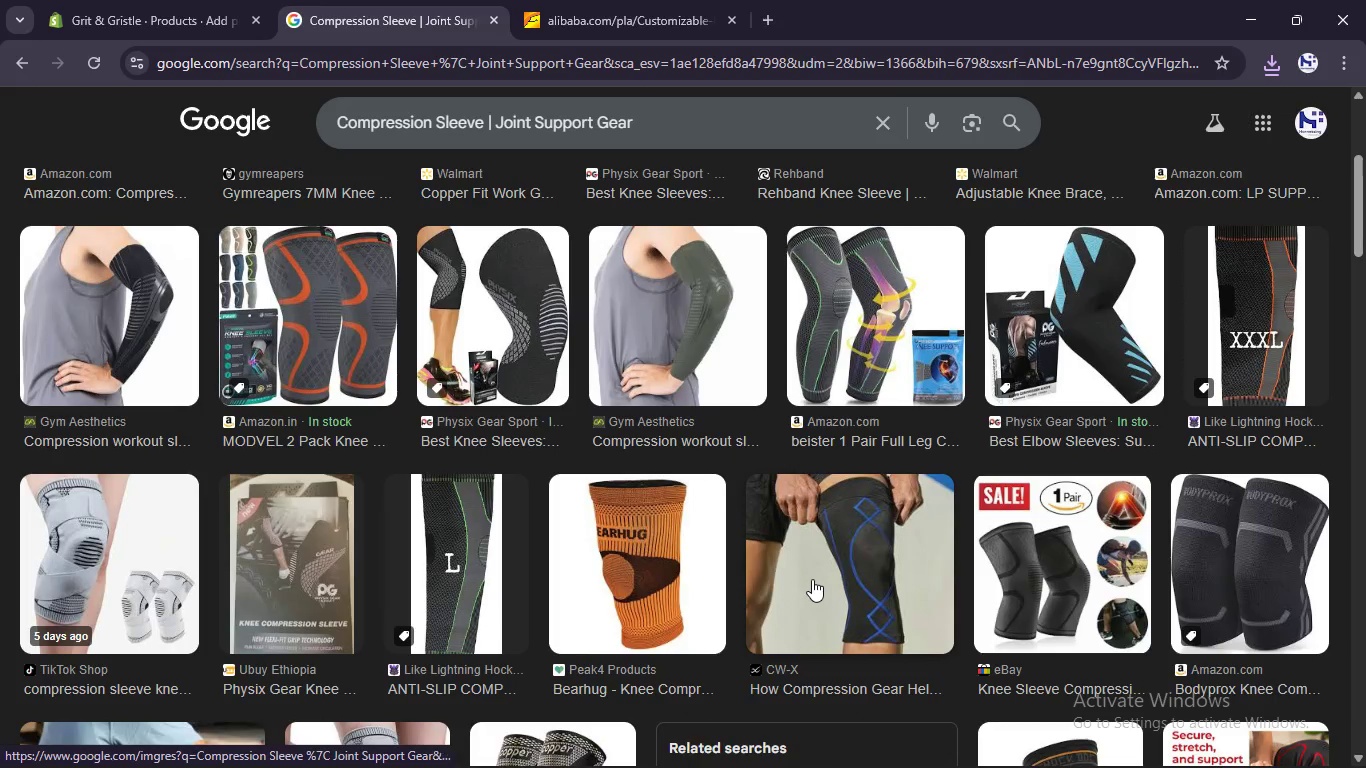 
right_click([812, 579])
 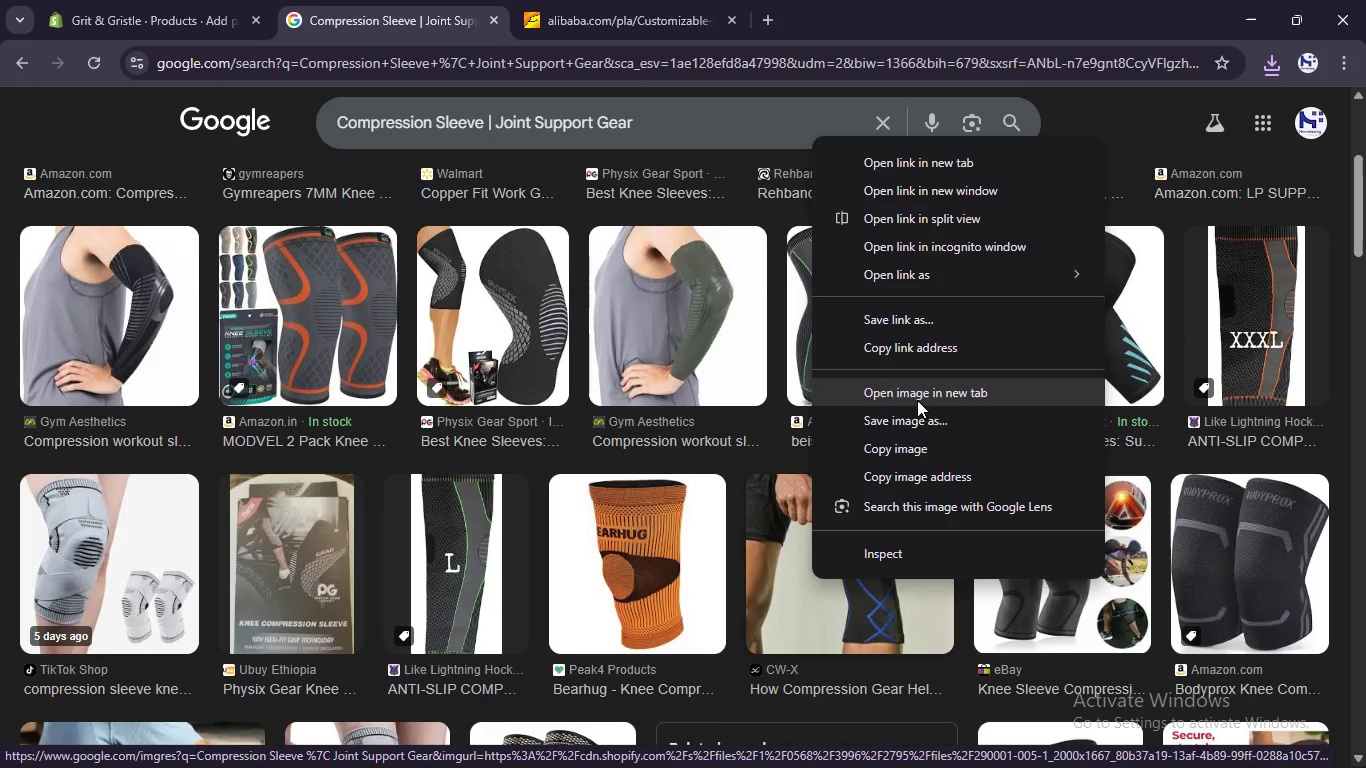 
left_click([914, 424])
 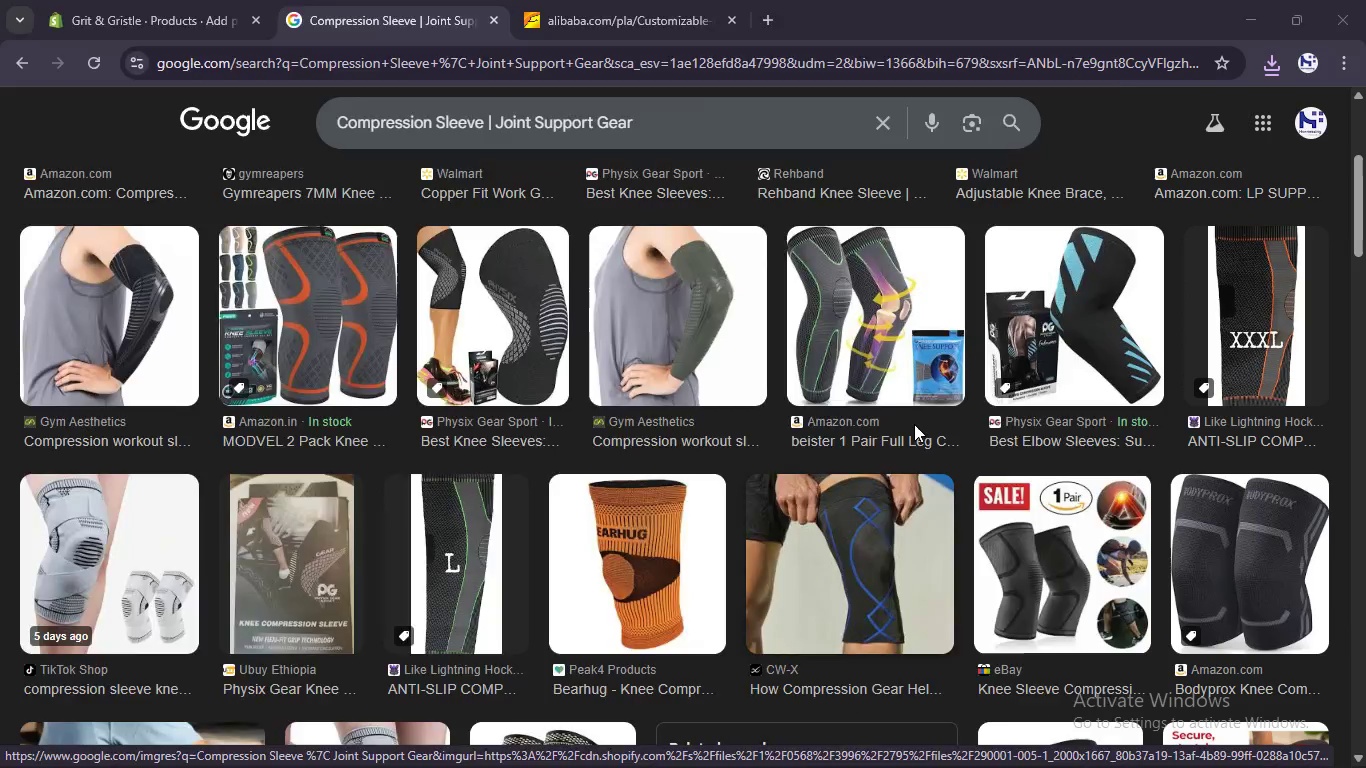 
key(Enter)
 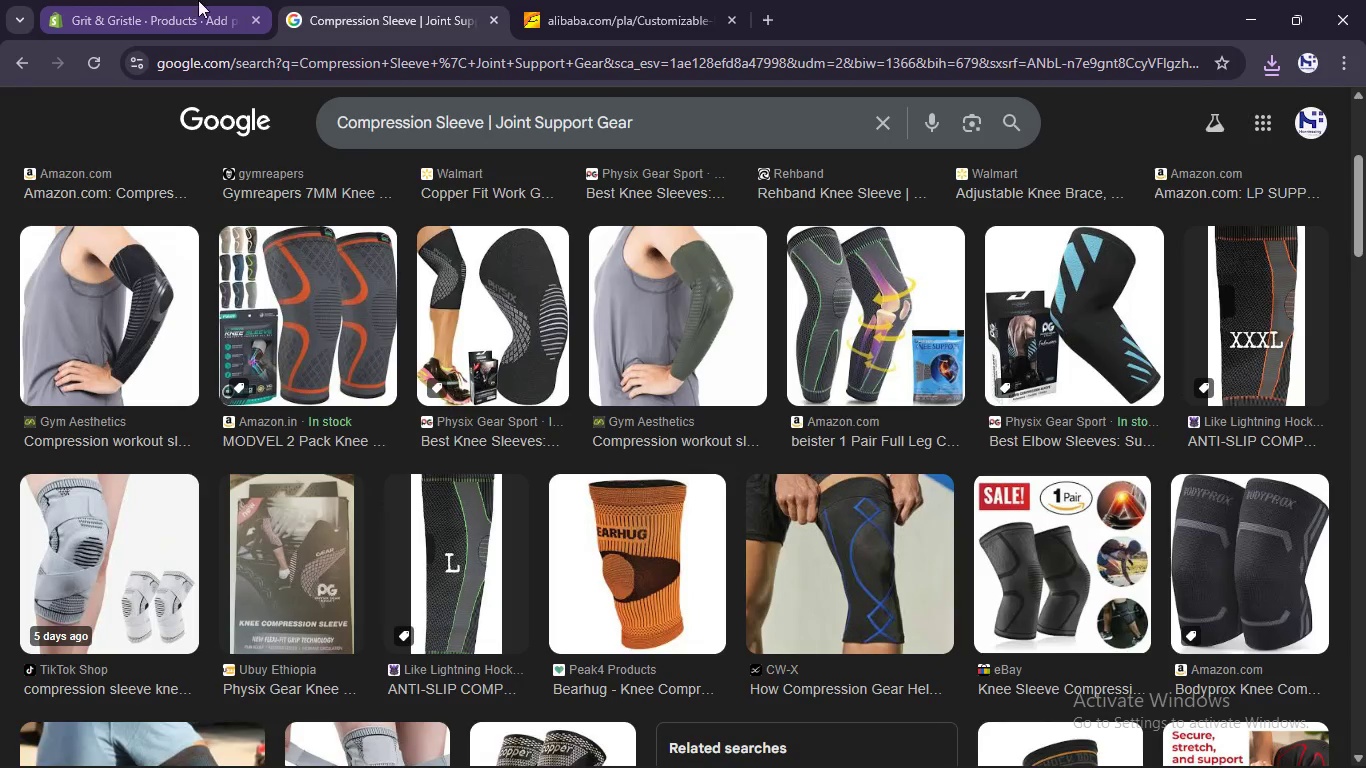 
left_click([188, 0])
 